 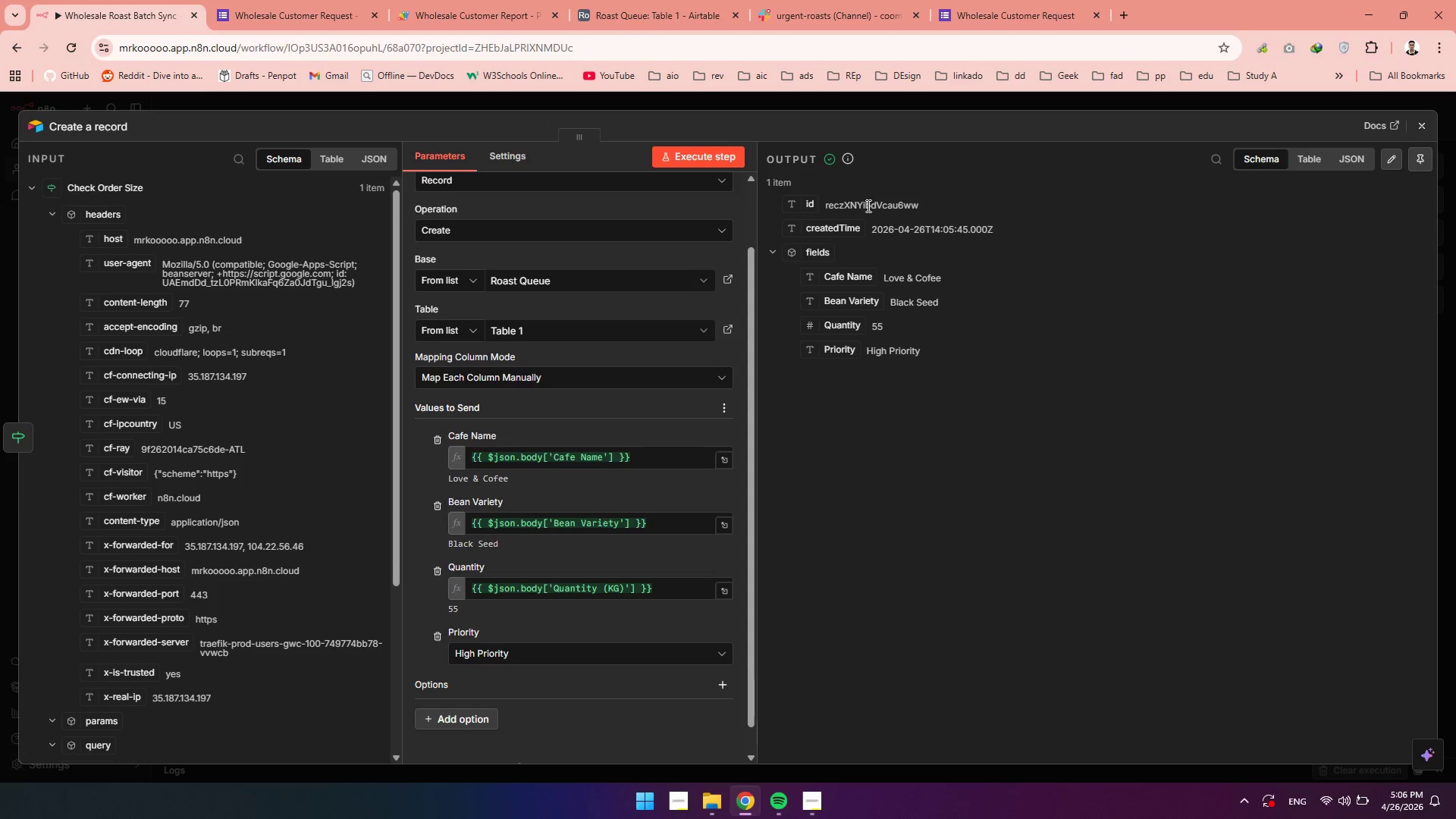 
left_click([1426, 130])
 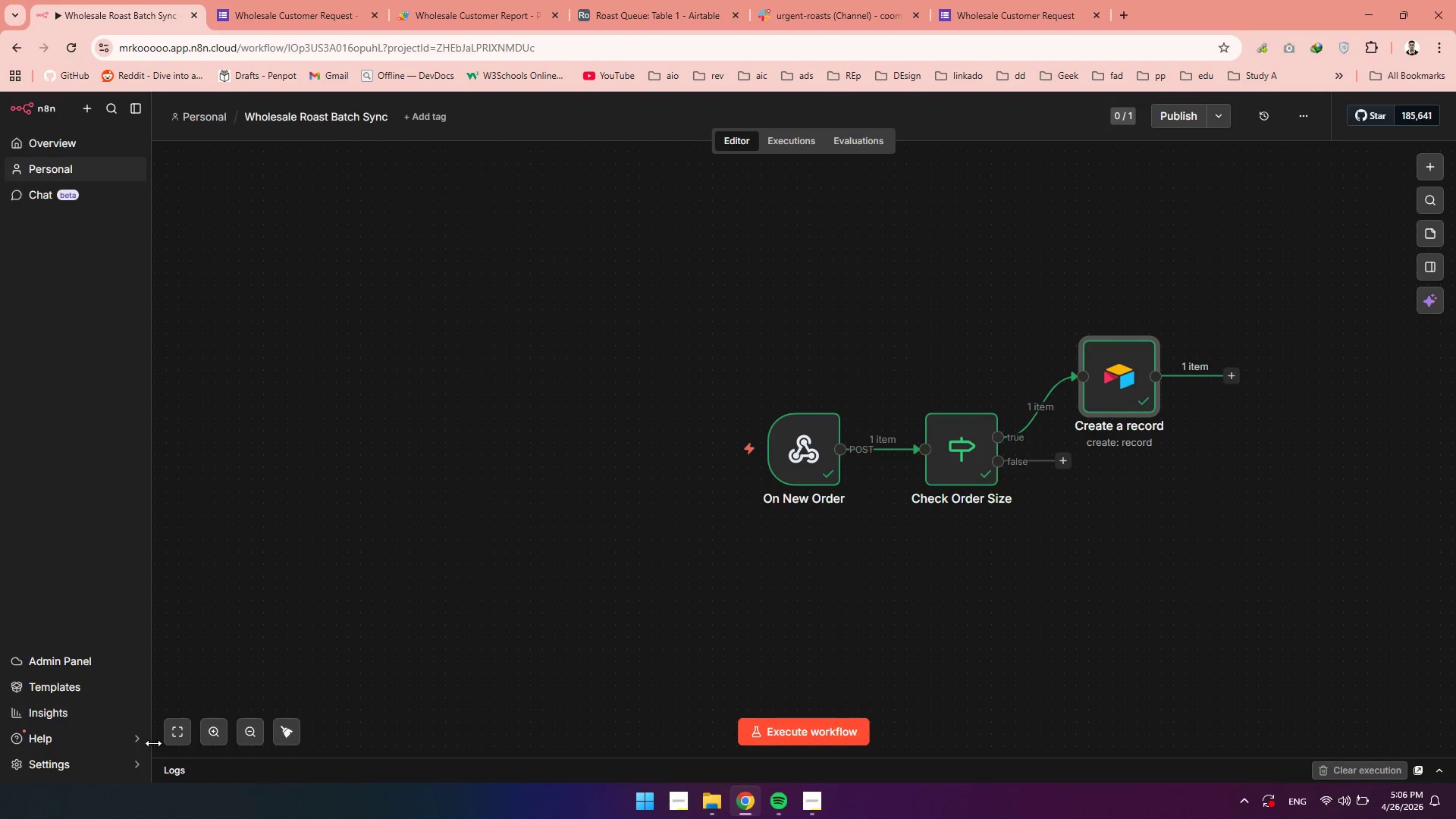 
left_click([173, 741])
 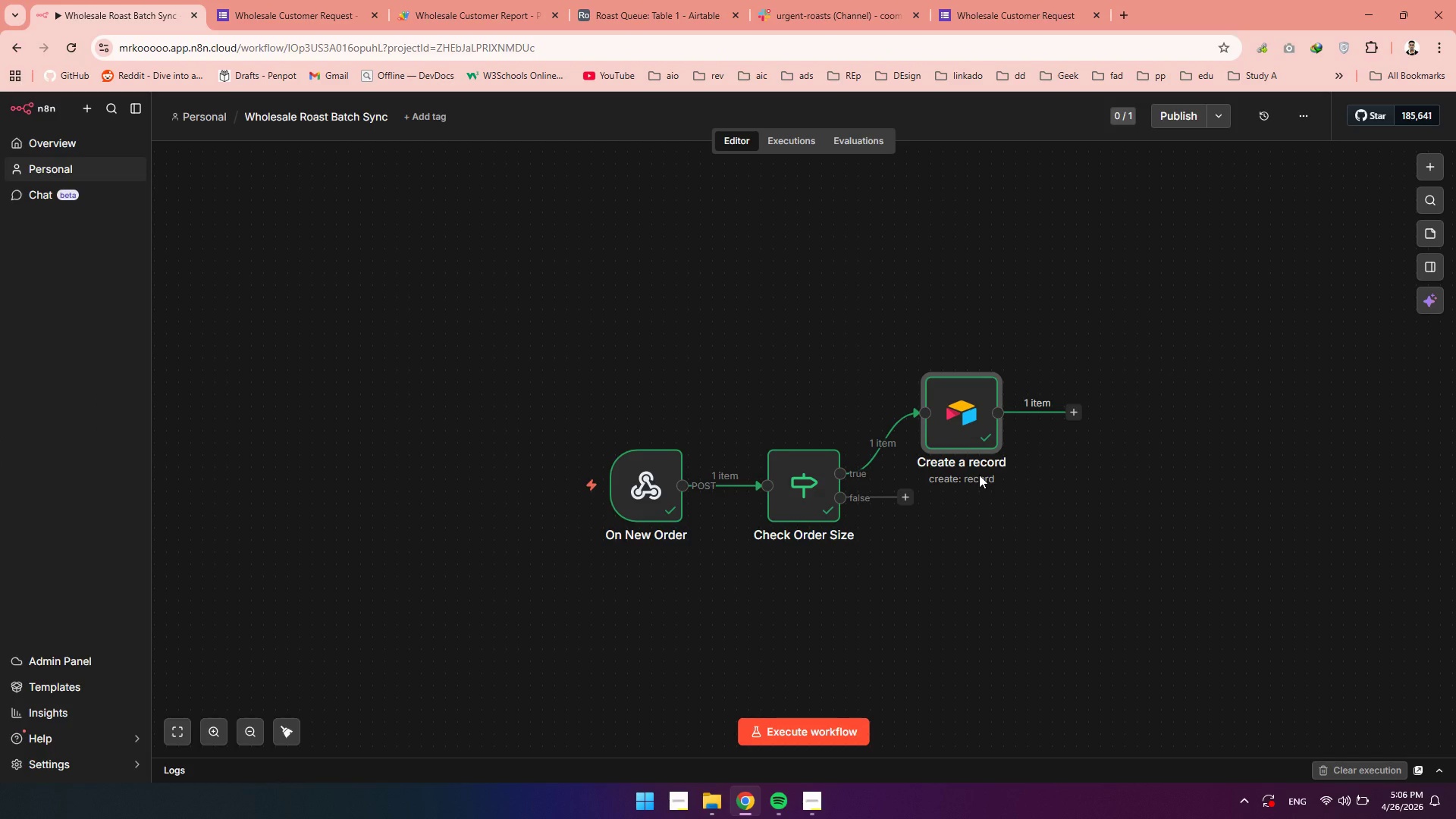 
wait(7.7)
 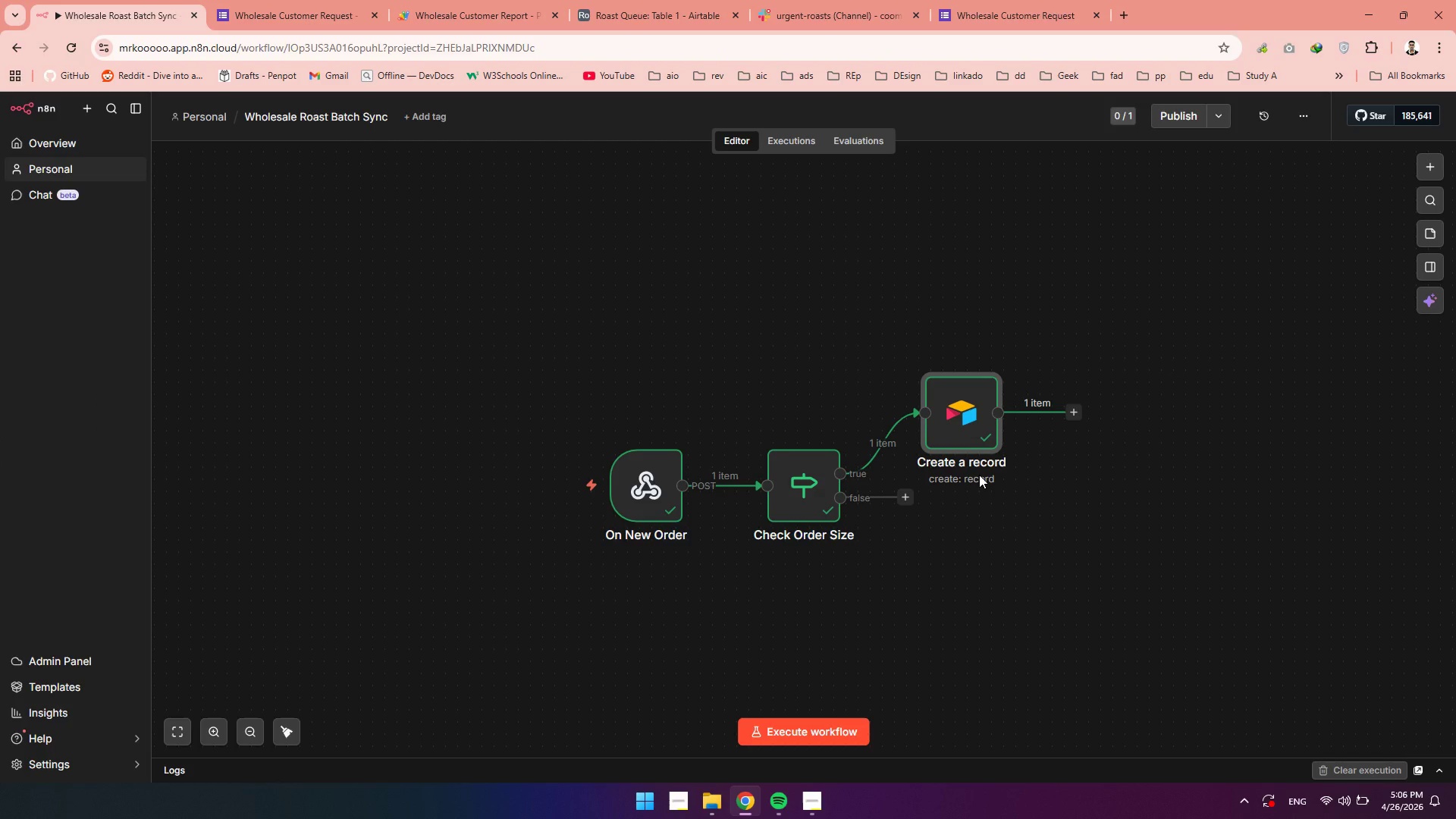 
double_click([959, 436])
 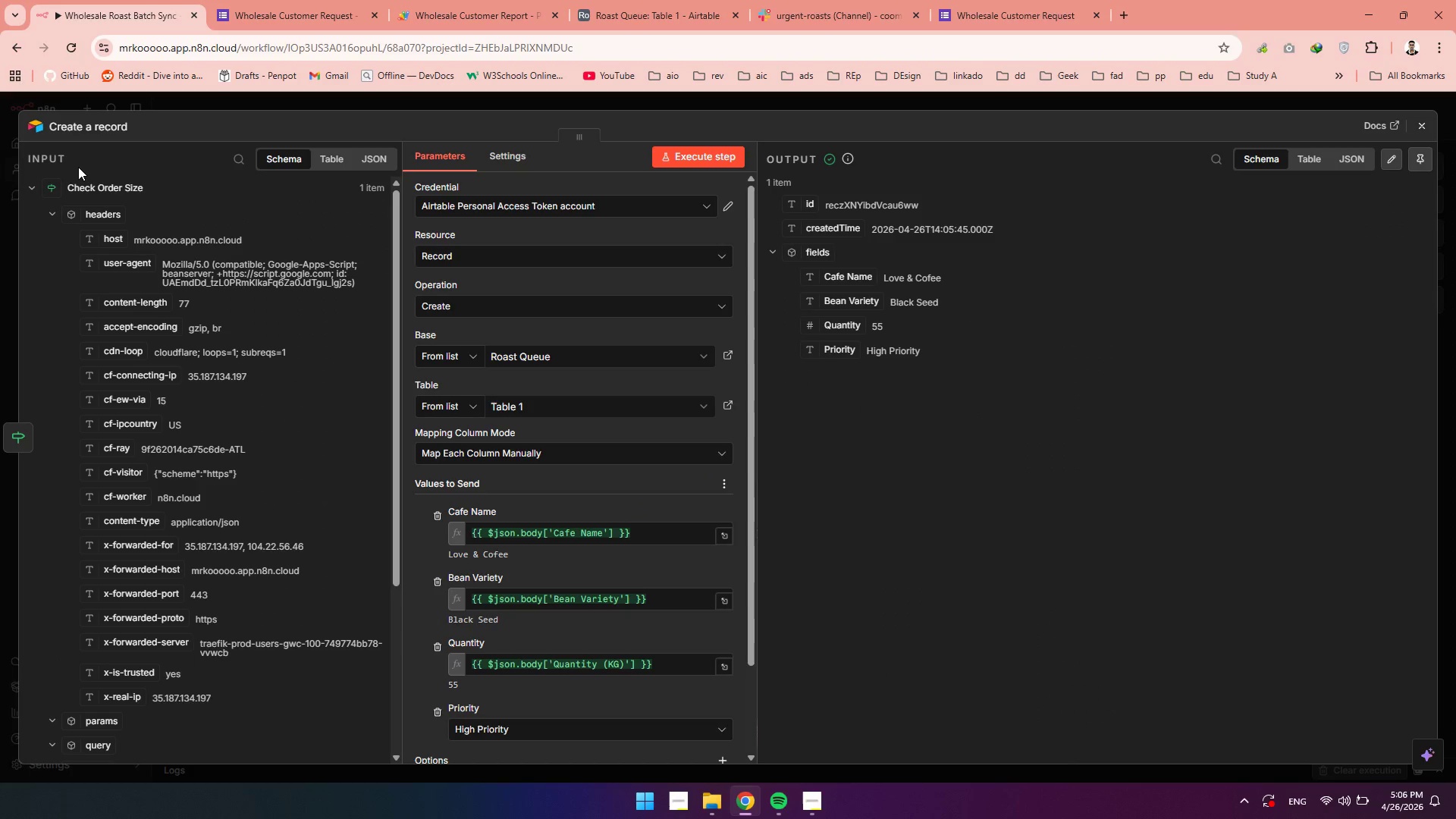 
left_click([78, 130])
 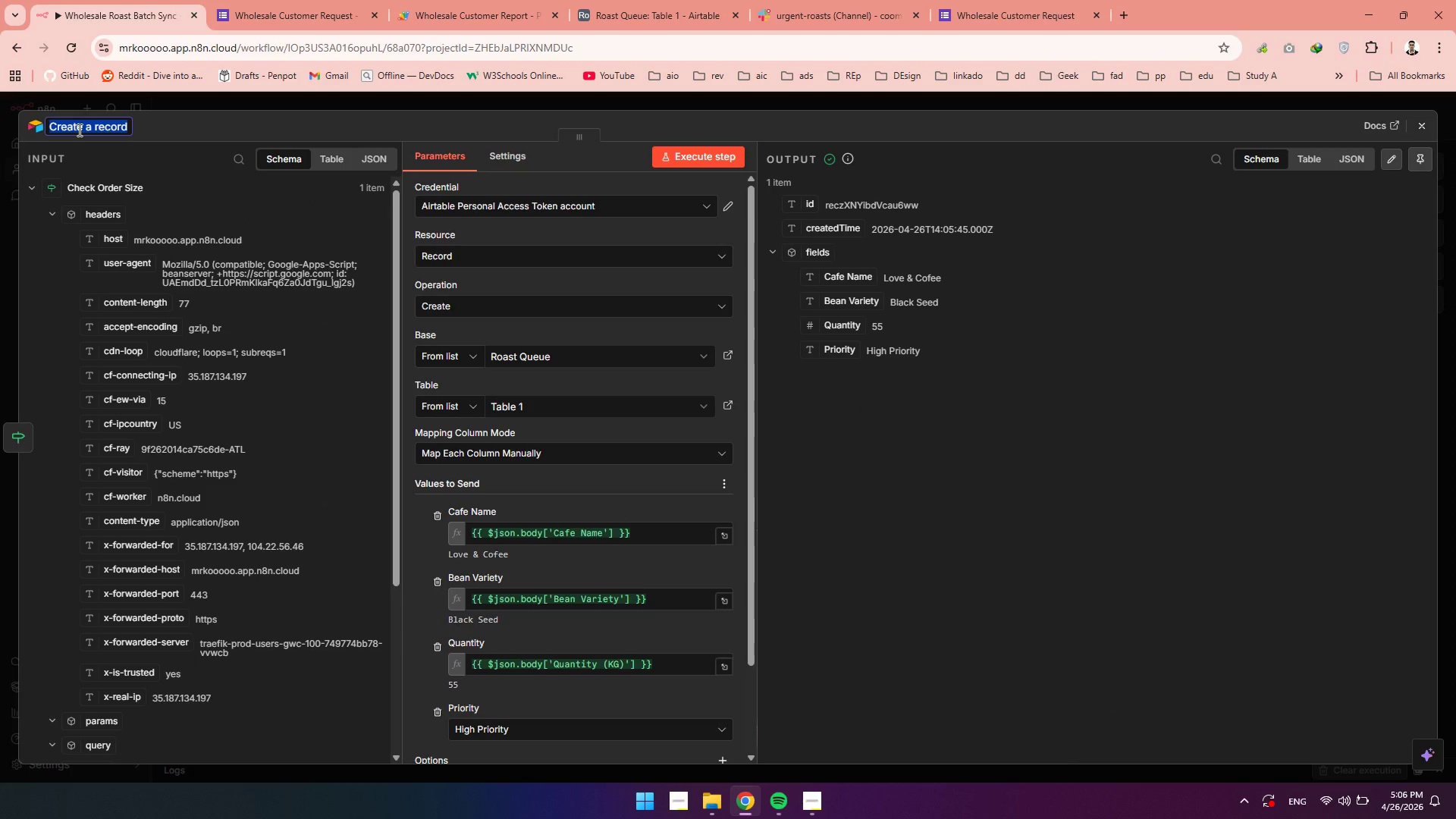 
type(Add High Priority Record)
 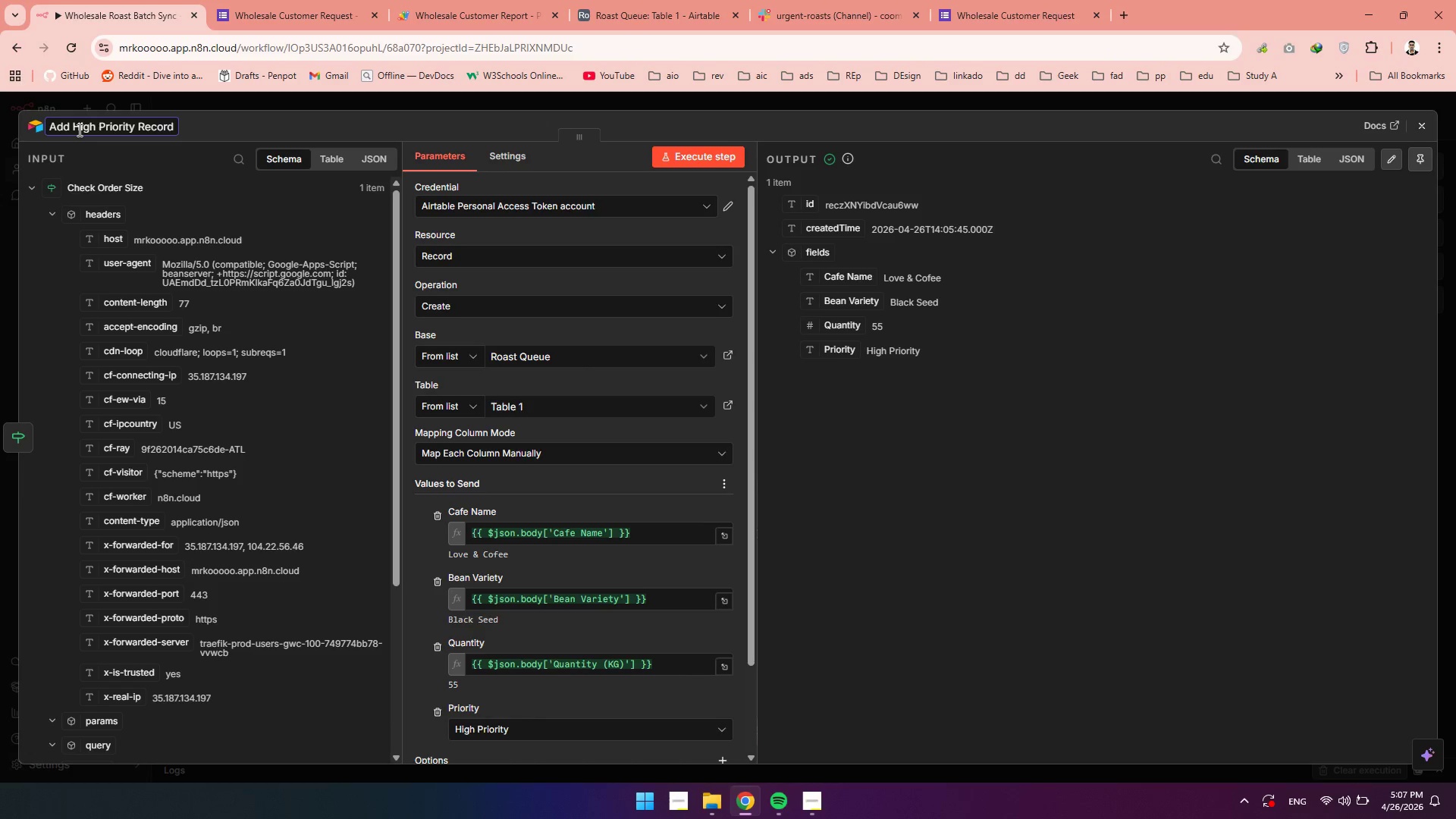 
left_click([218, 123])
 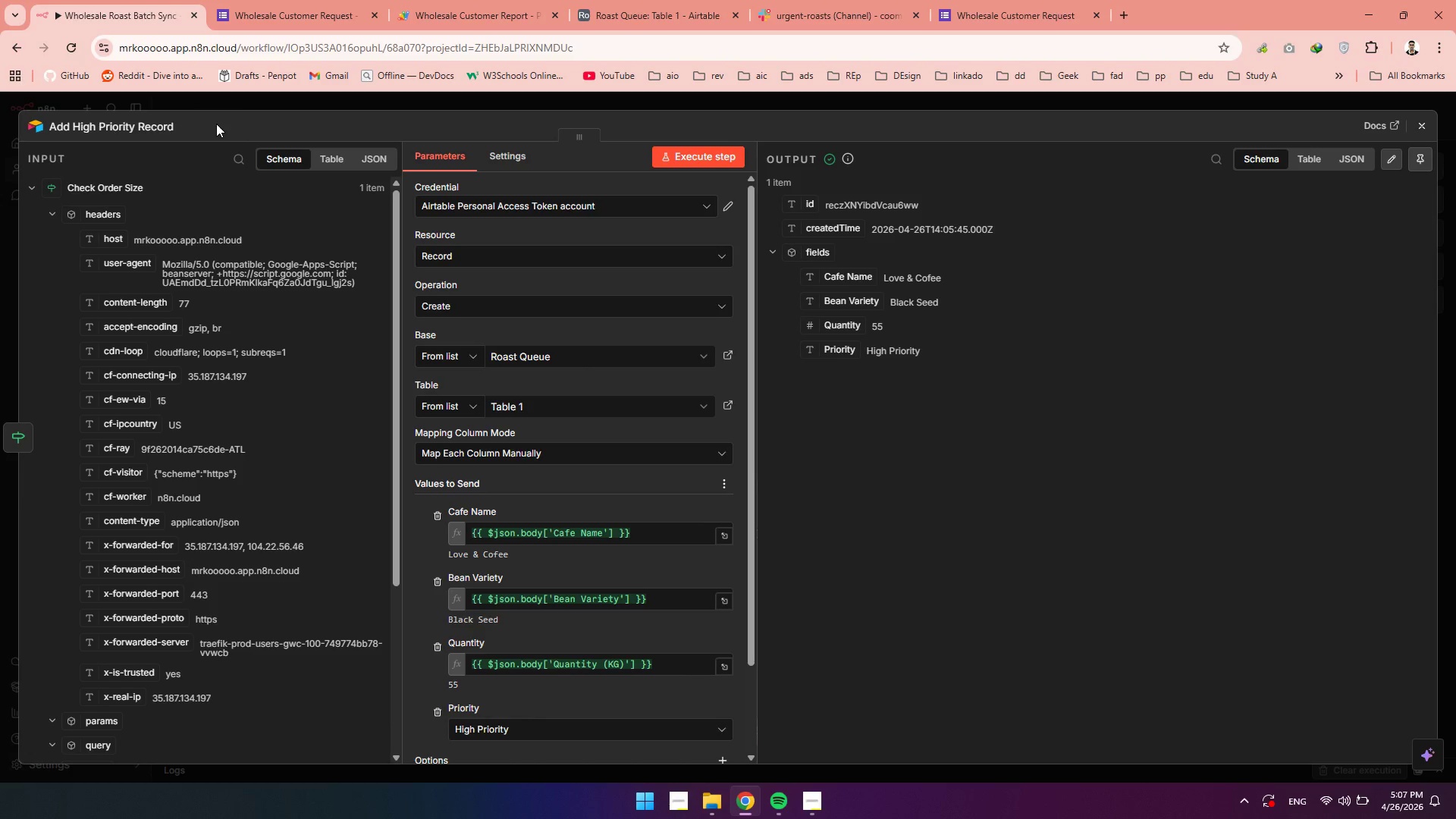 
left_click([214, 125])
 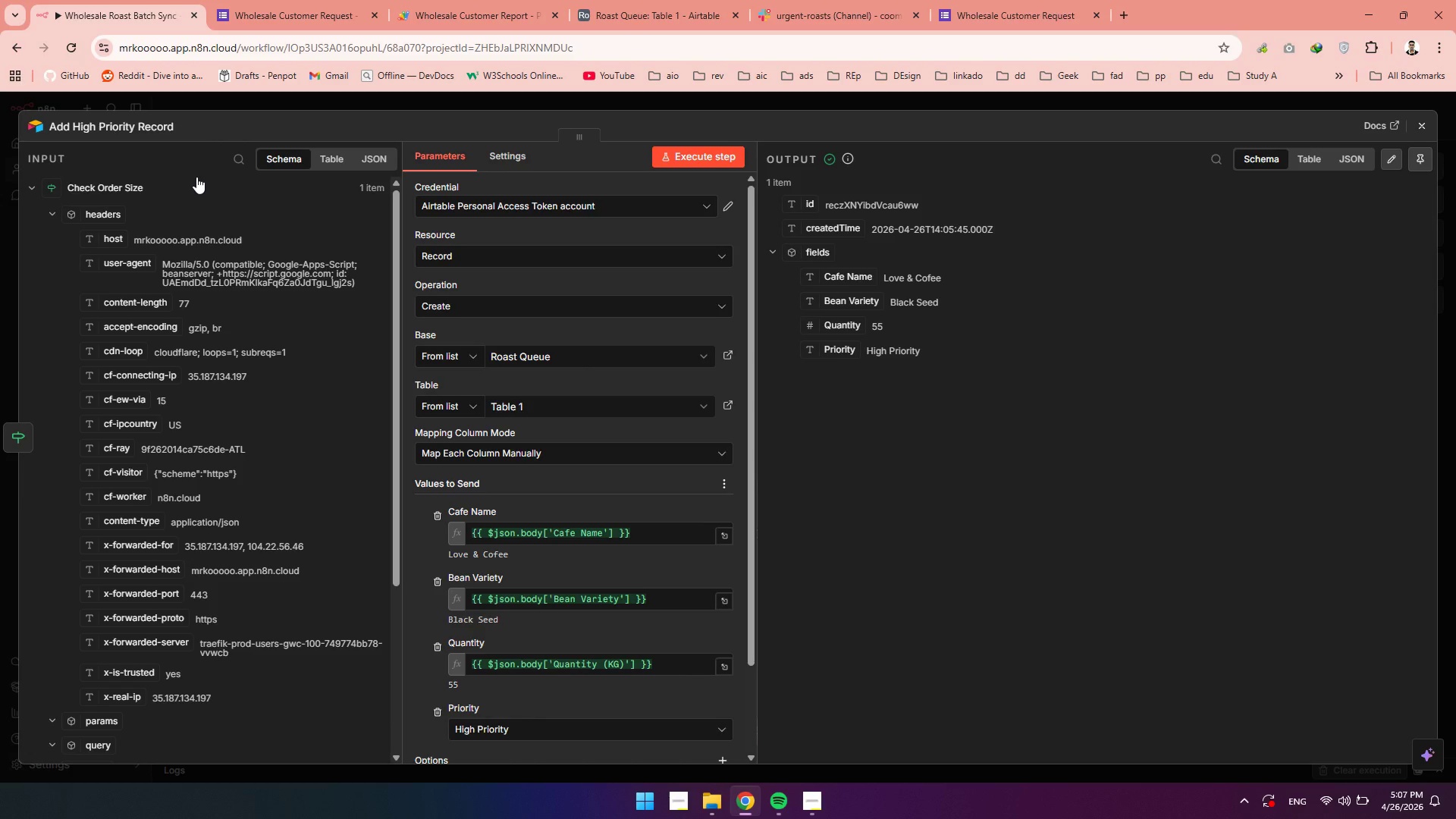 
wait(6.14)
 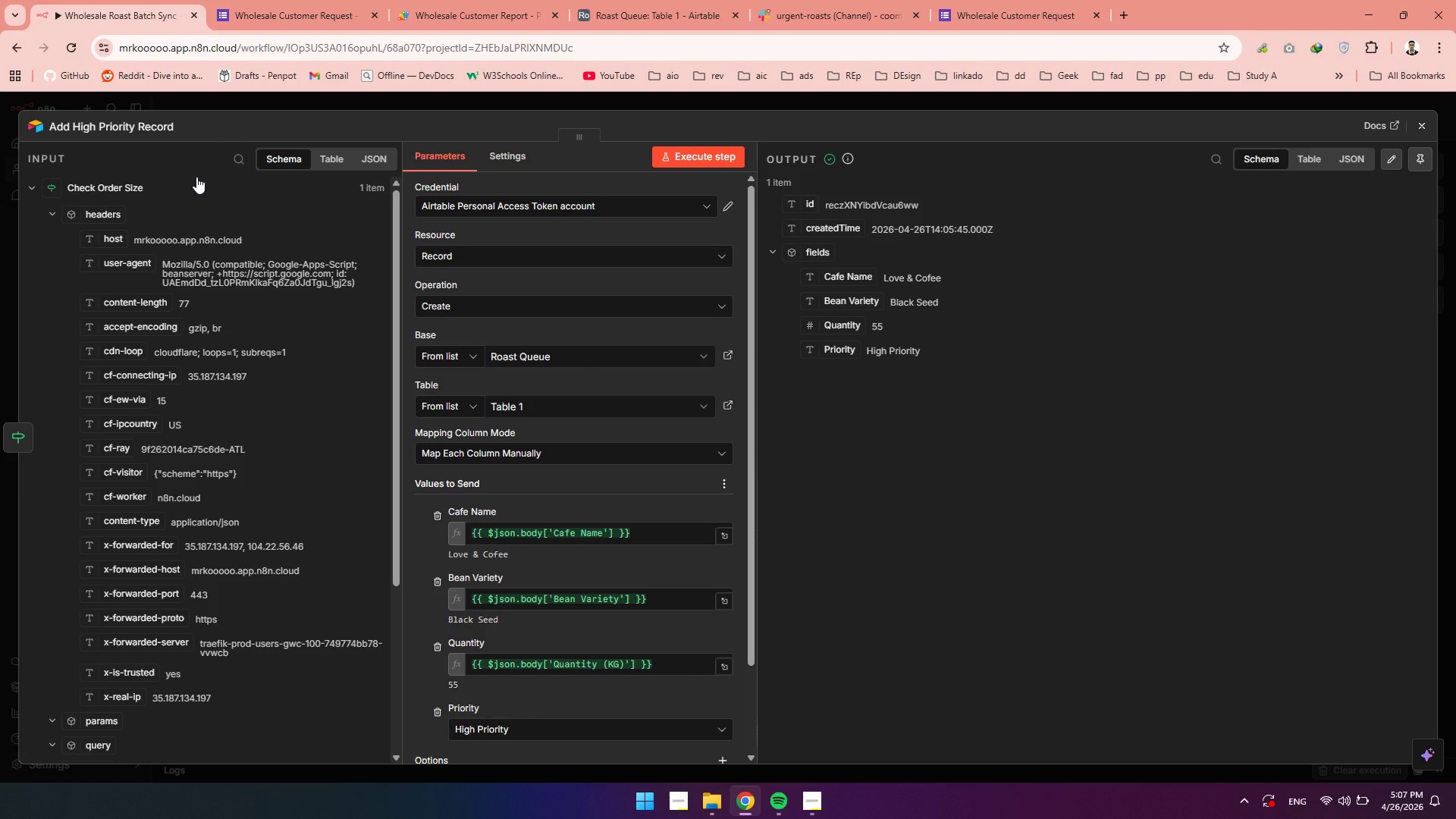 
left_click([342, 133])
 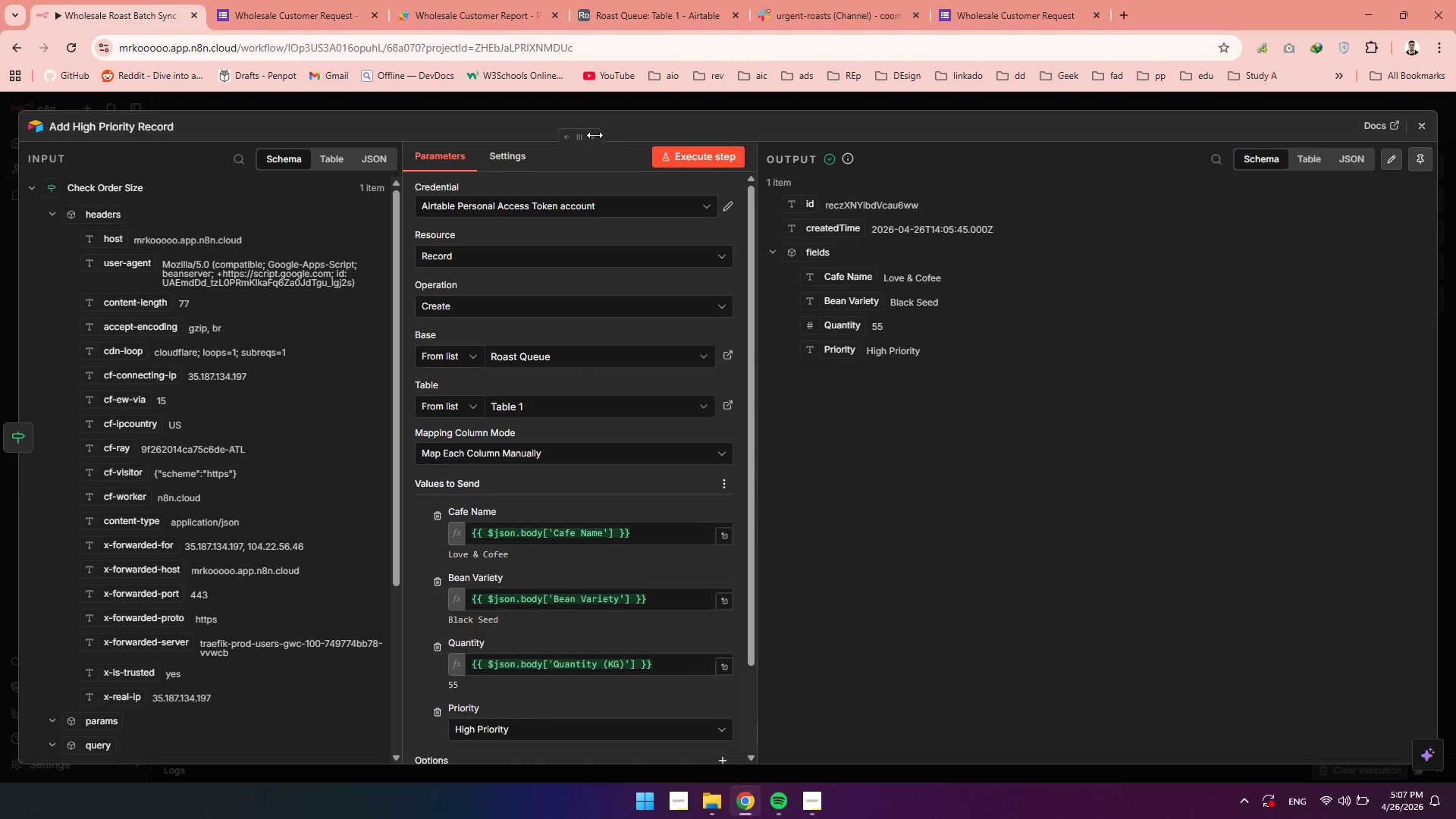 
left_click_drag(start_coordinate=[590, 134], to_coordinate=[557, 134])
 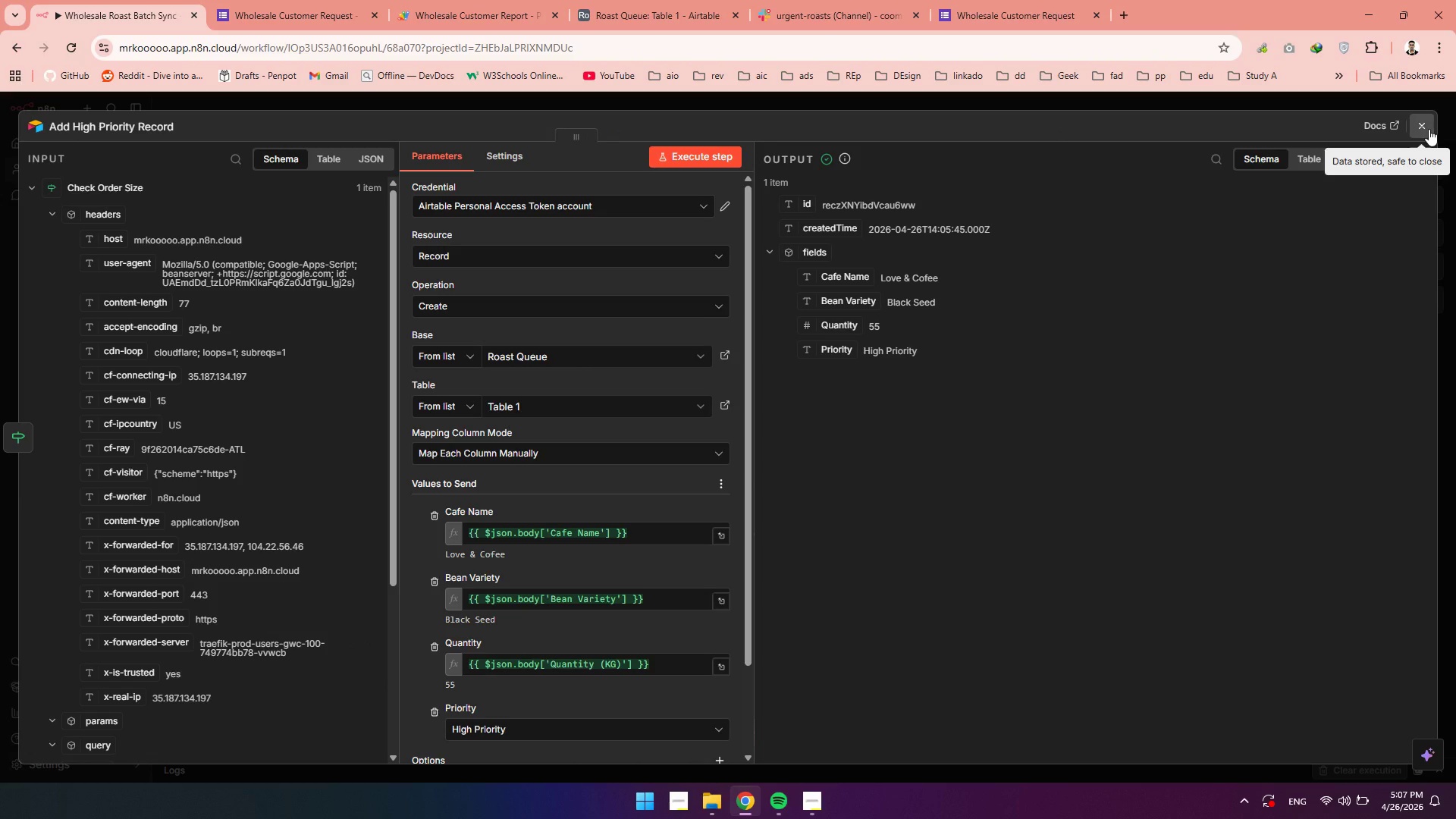 
wait(10.38)
 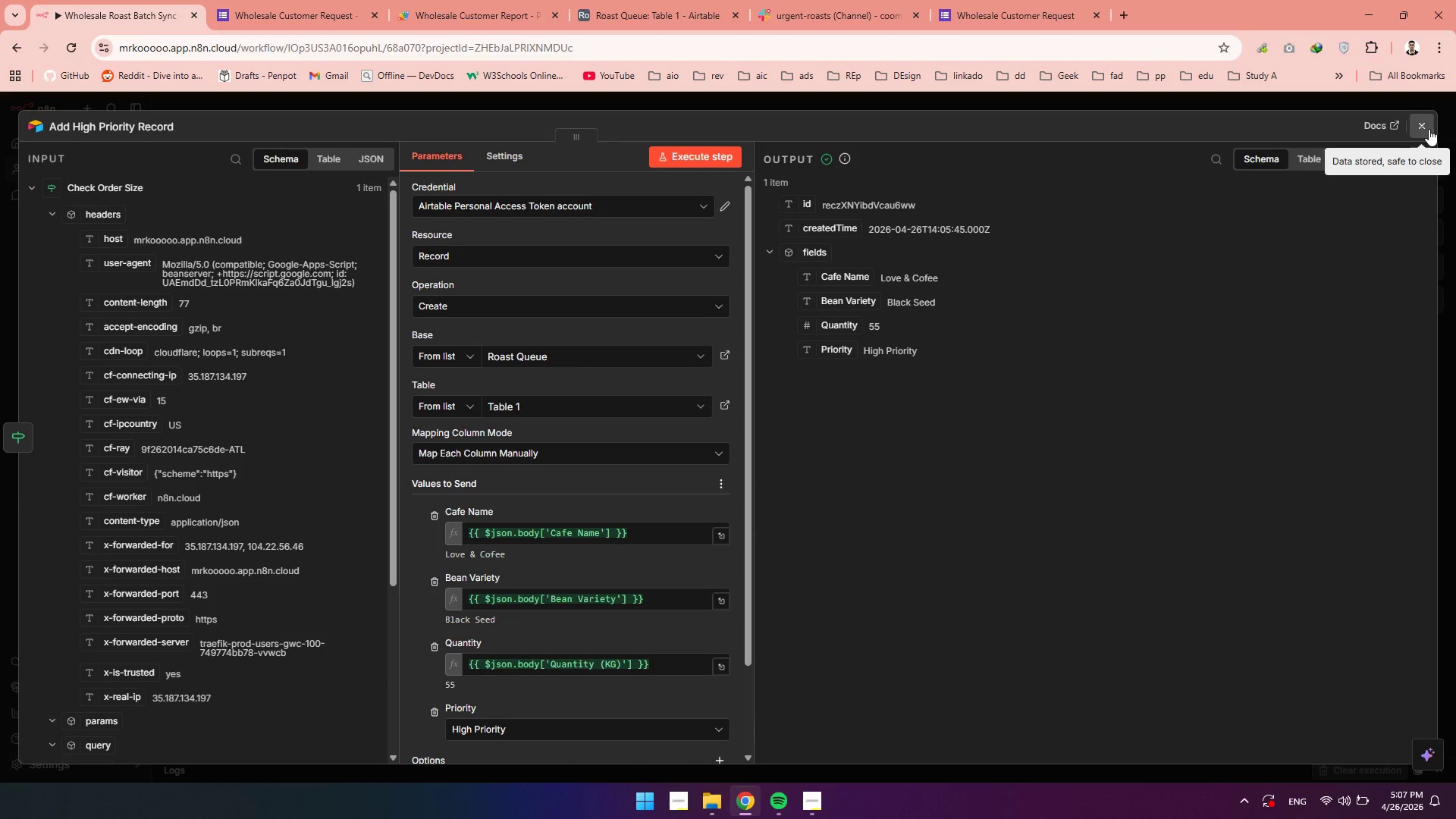 
left_click([1429, 129])
 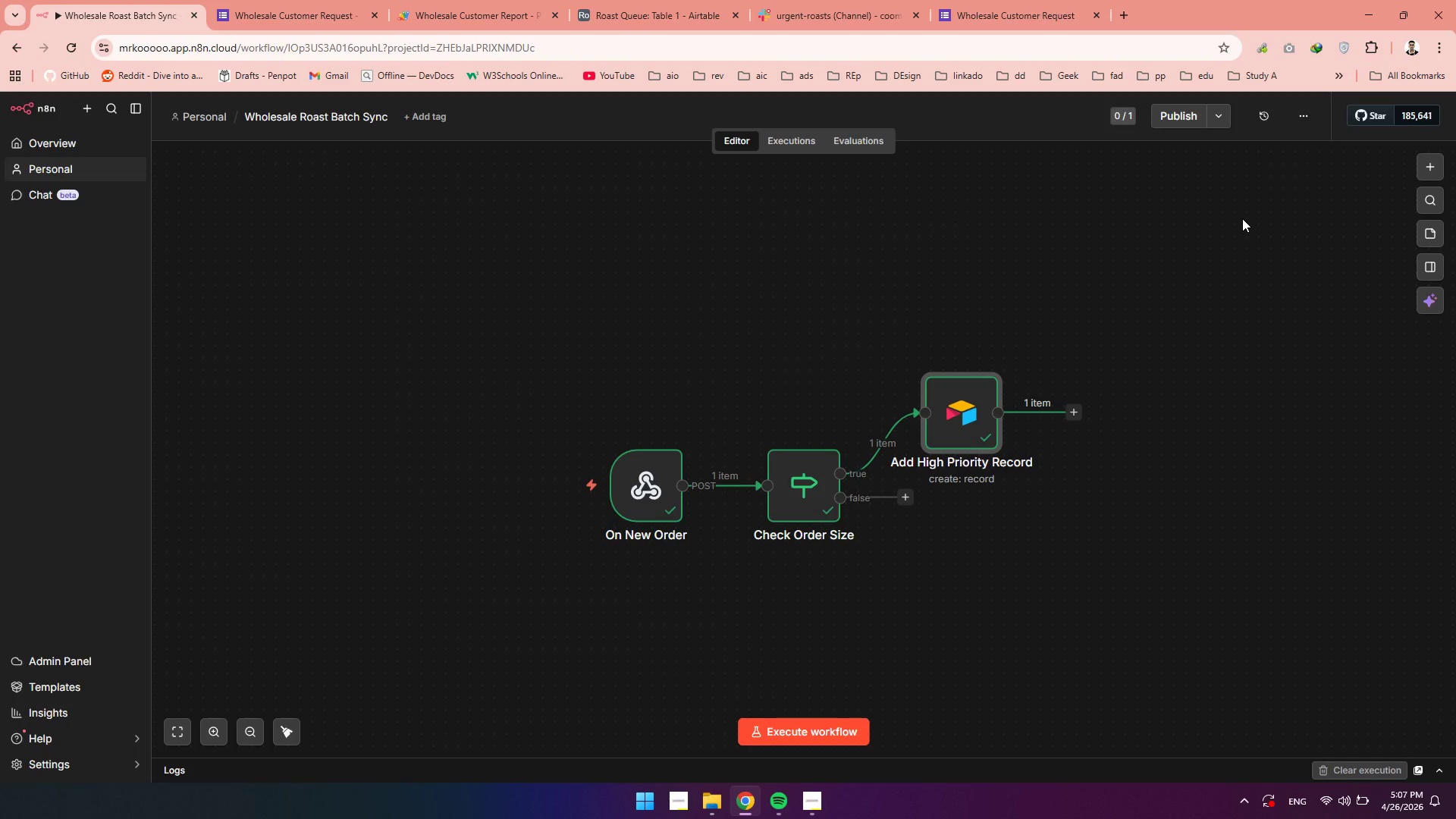 
wait(5.09)
 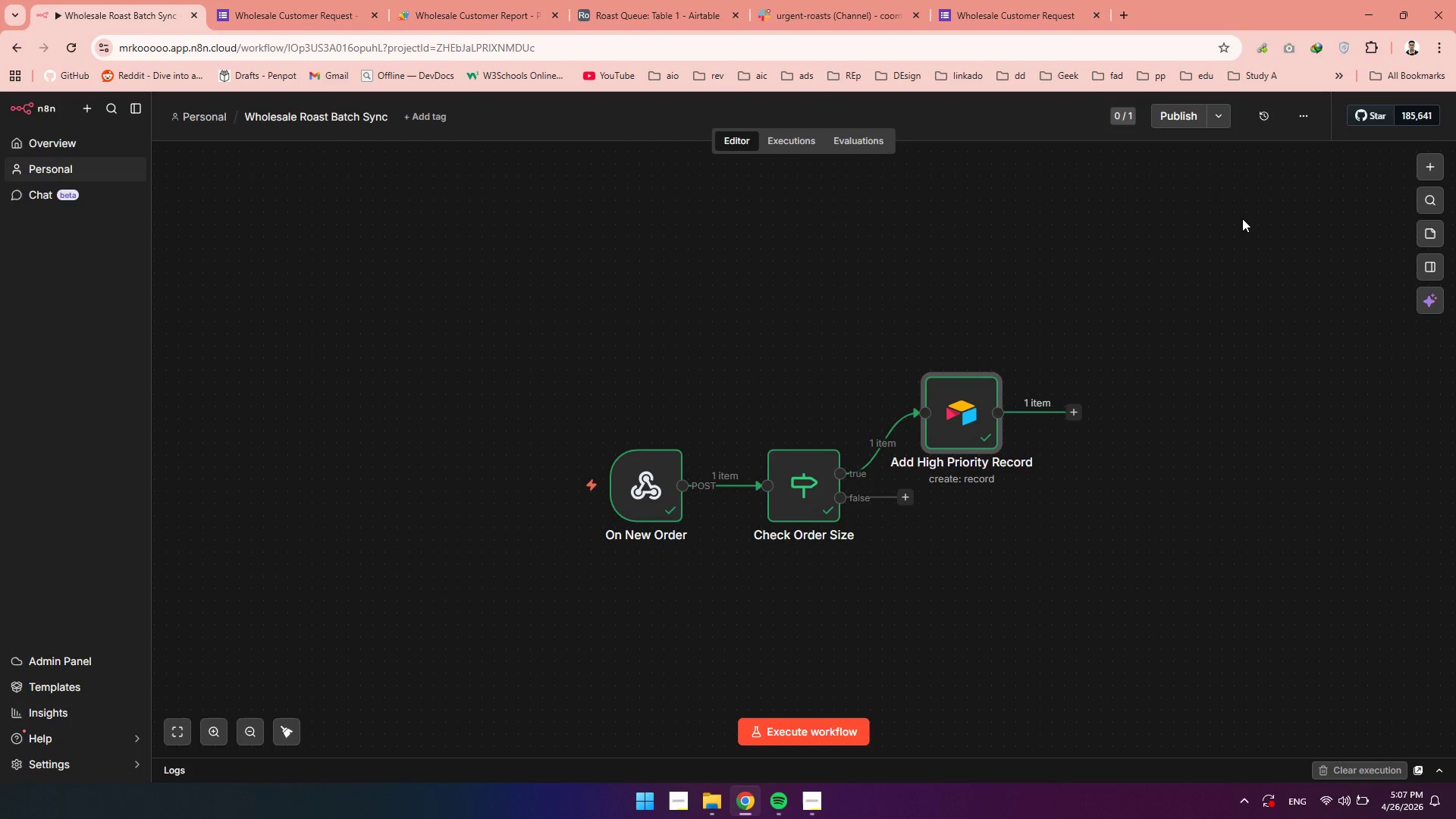 
left_click([1069, 412])
 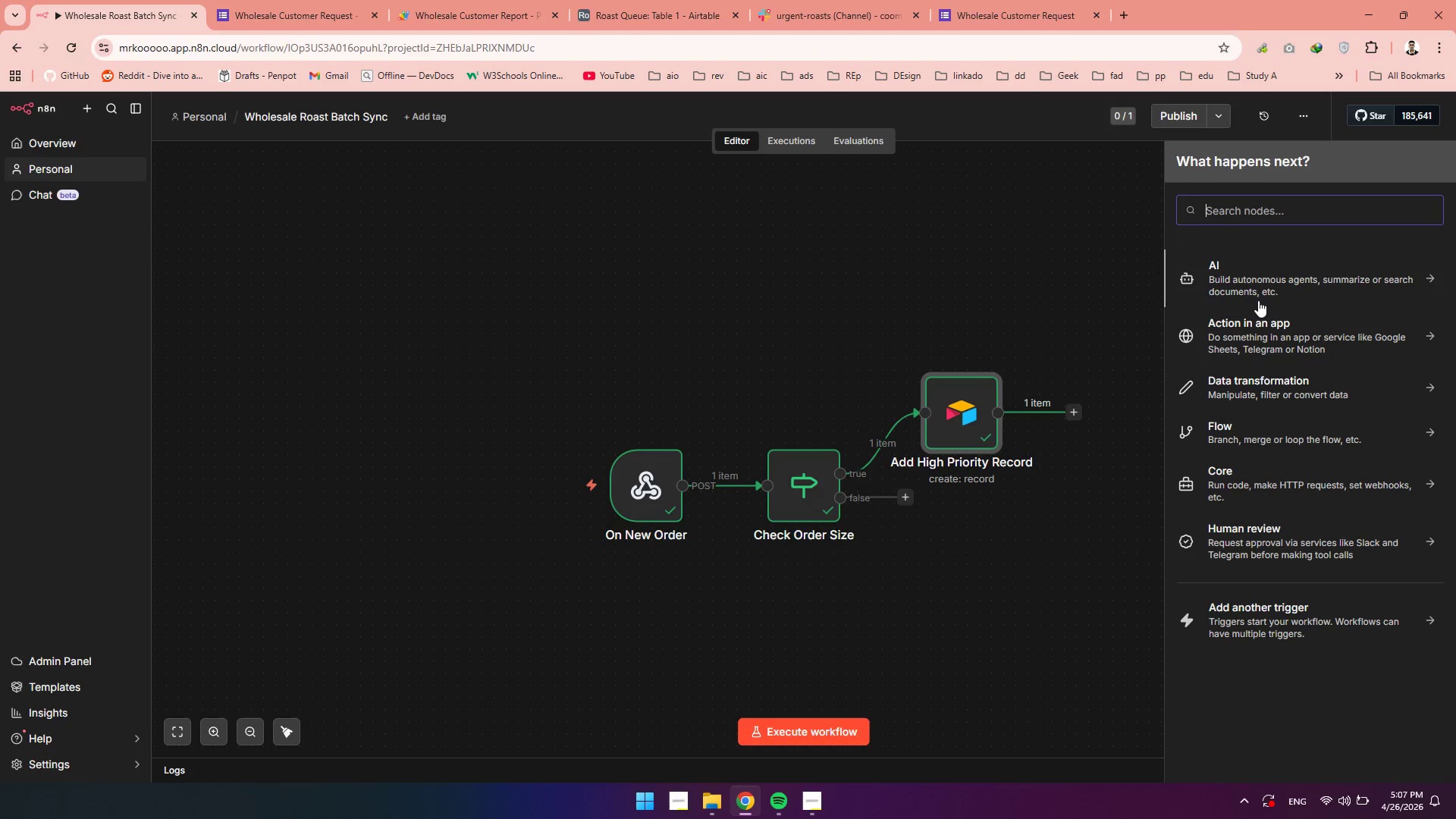 
type(slac)
 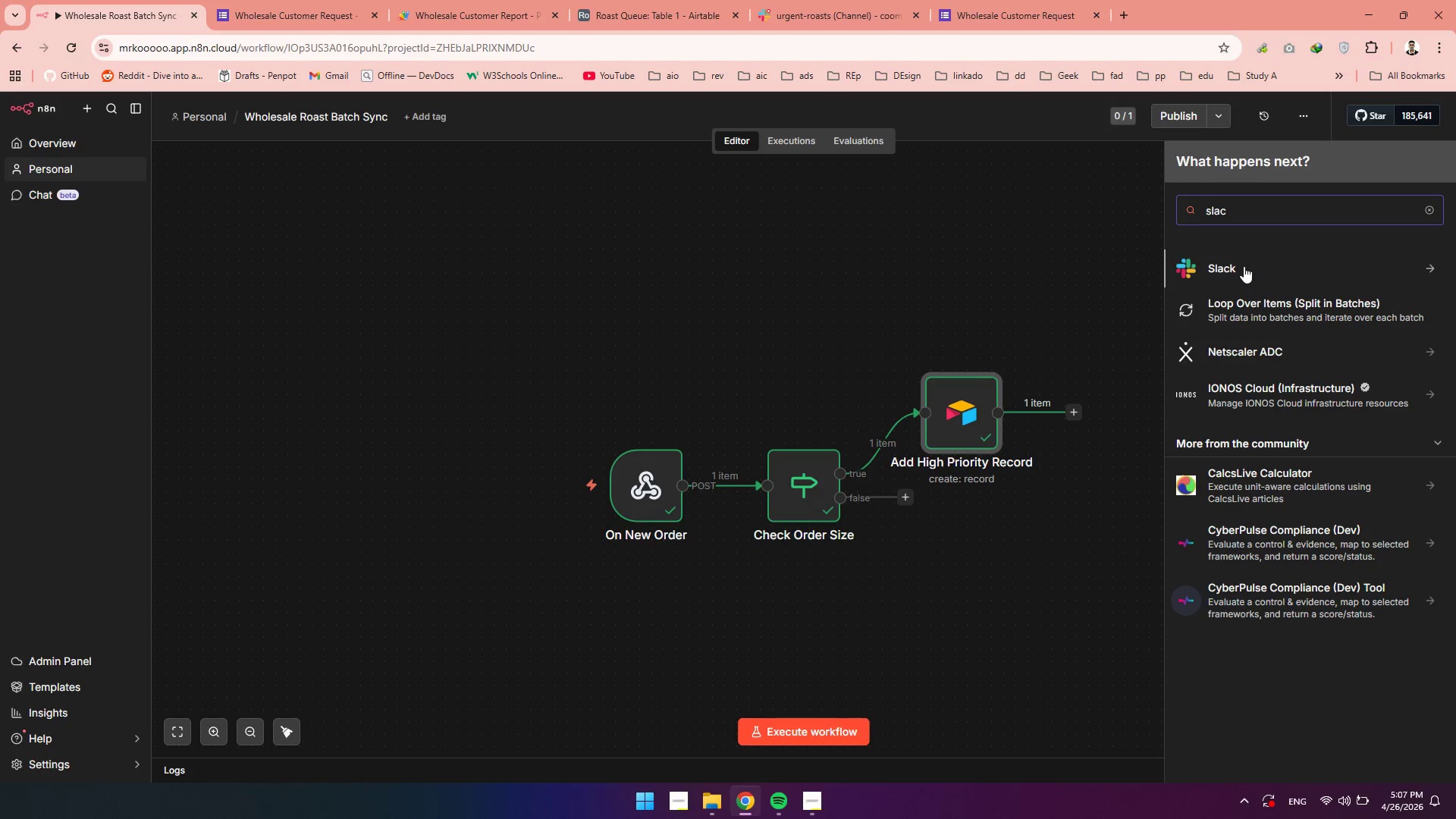 
left_click([1244, 266])
 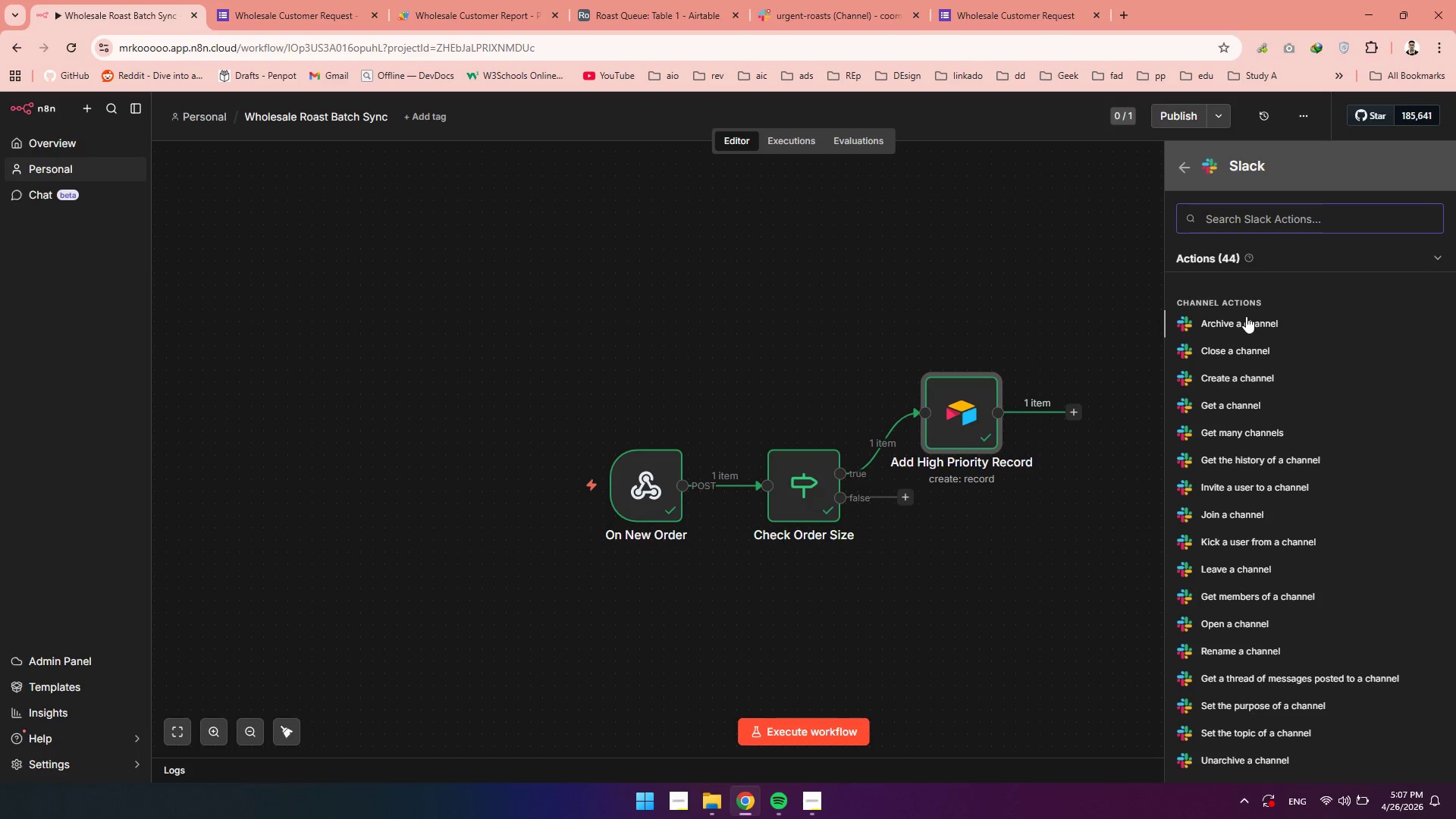 
scroll: coordinate [1246, 316], scroll_direction: down, amount: 1.0
 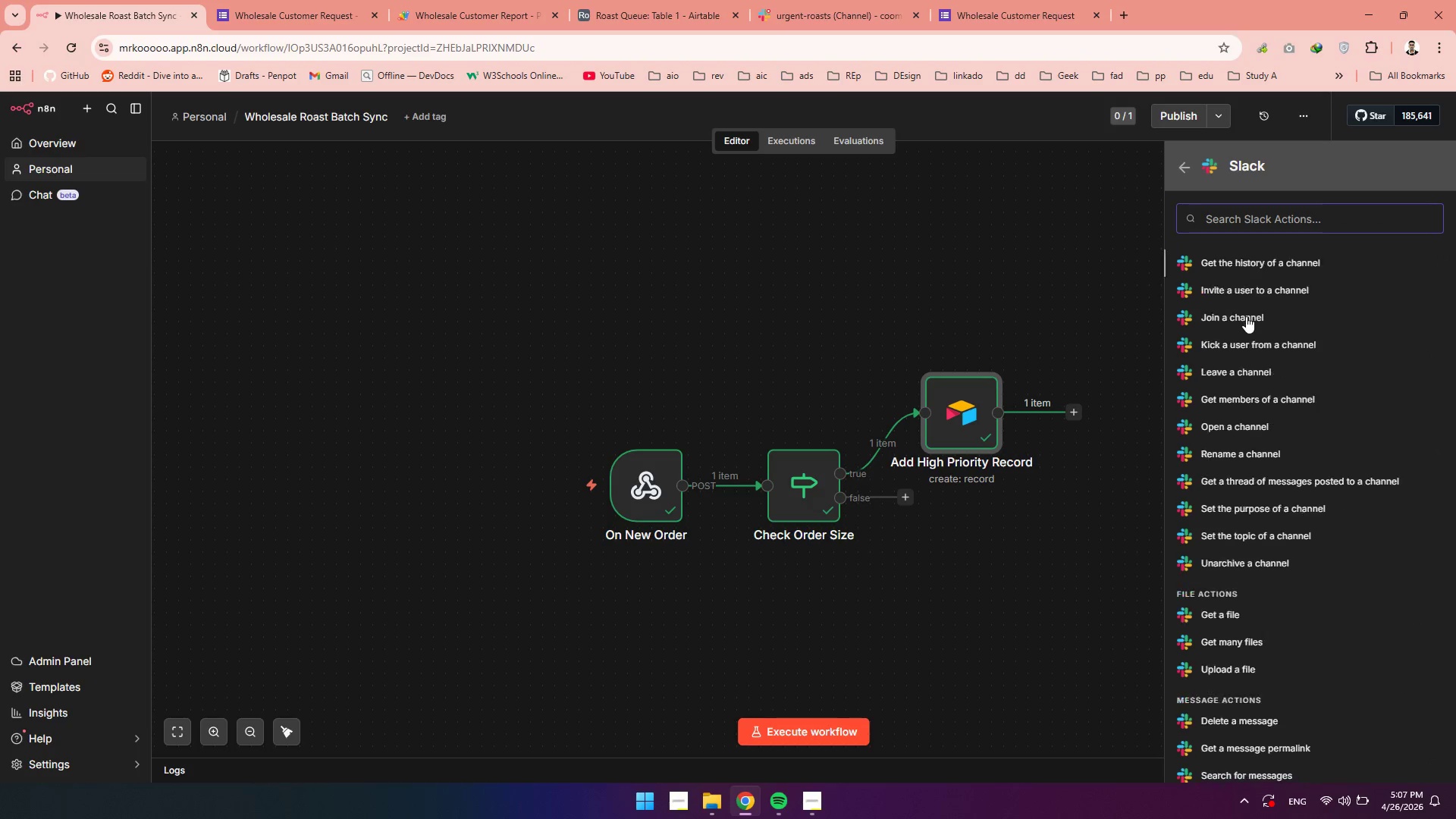 
scroll: coordinate [1246, 316], scroll_direction: up, amount: 1.0
 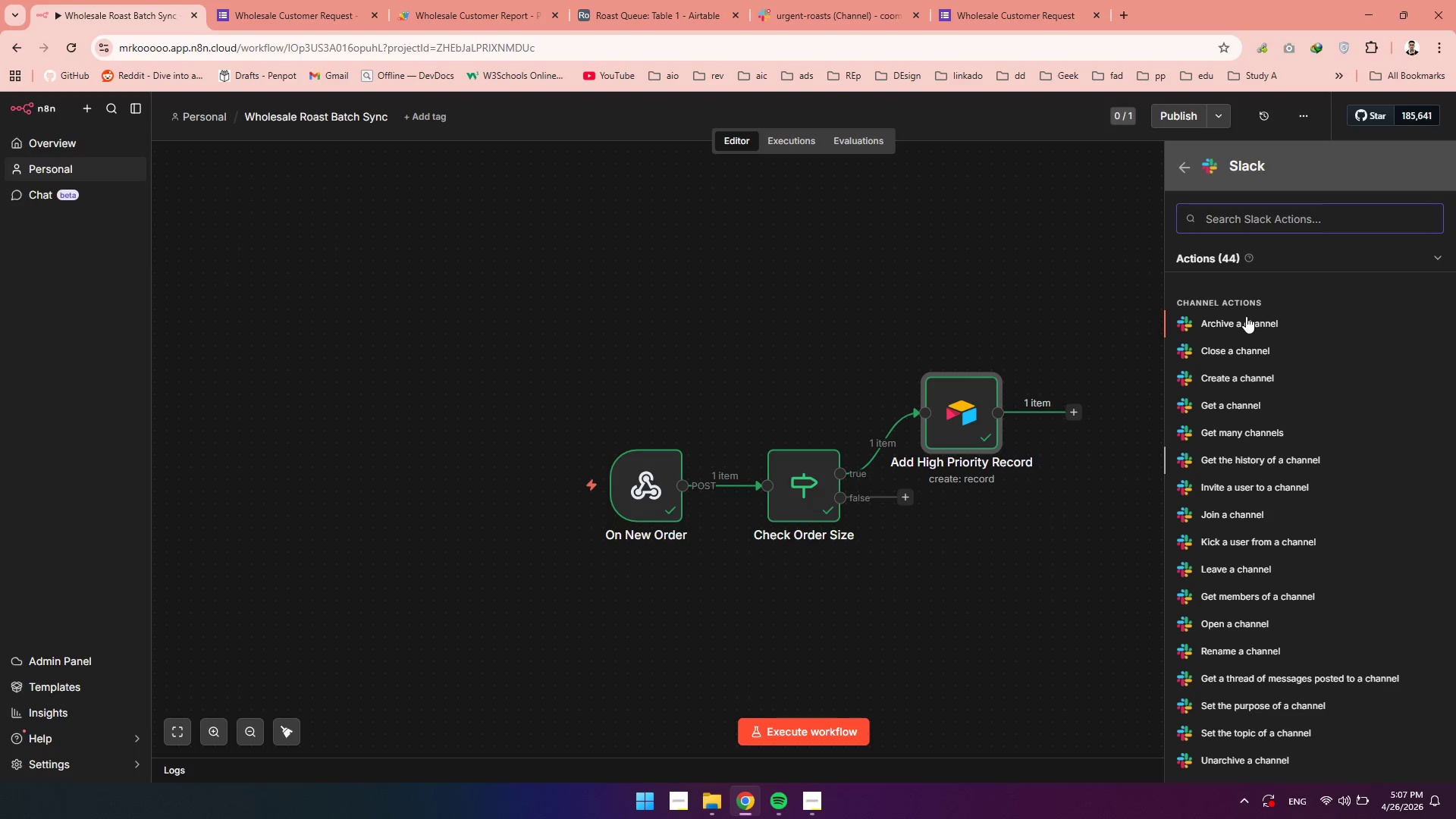 
scroll: coordinate [1246, 316], scroll_direction: down, amount: 1.0
 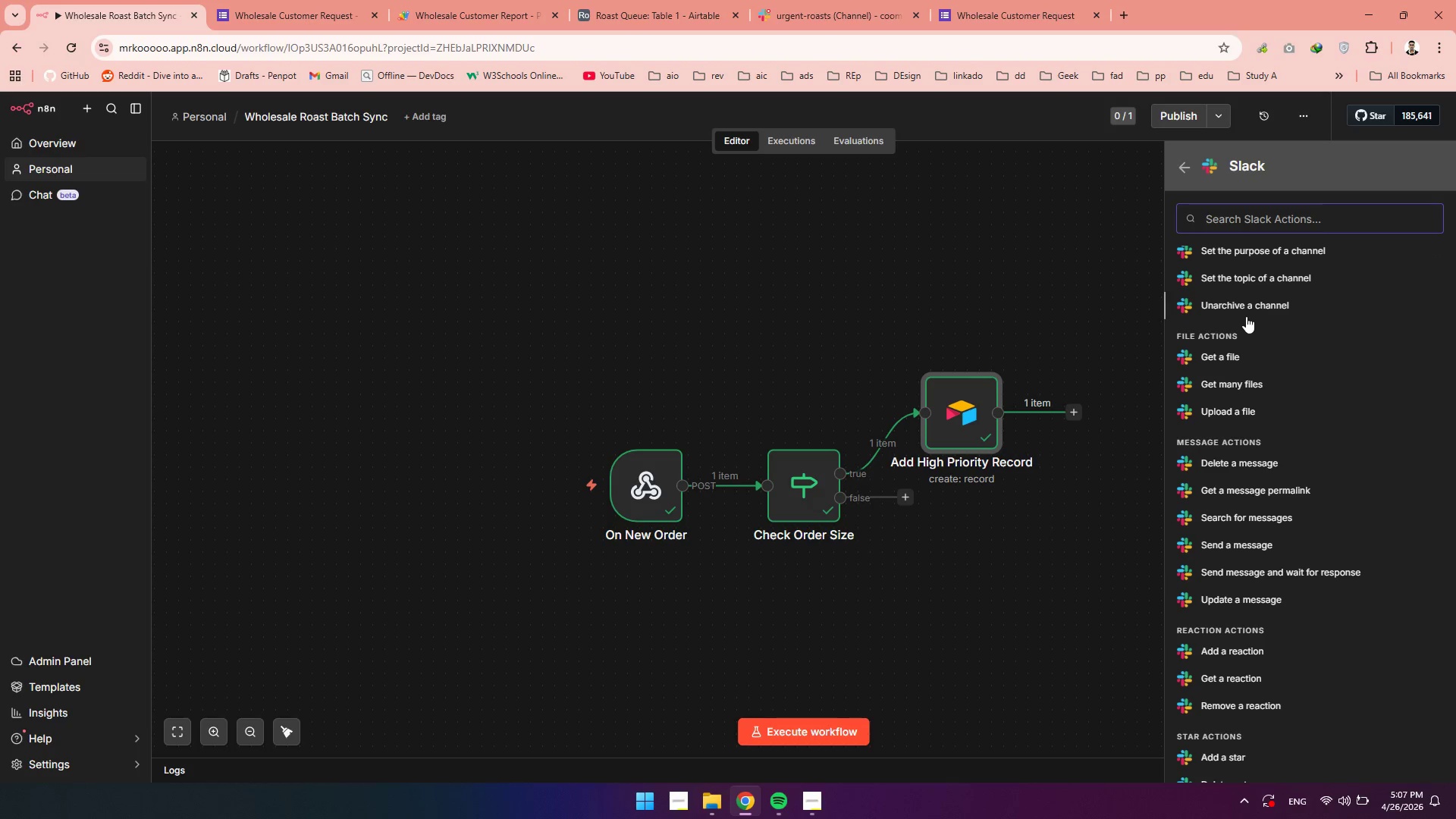 
left_click_drag(start_coordinate=[1228, 443], to_coordinate=[1228, 460])
 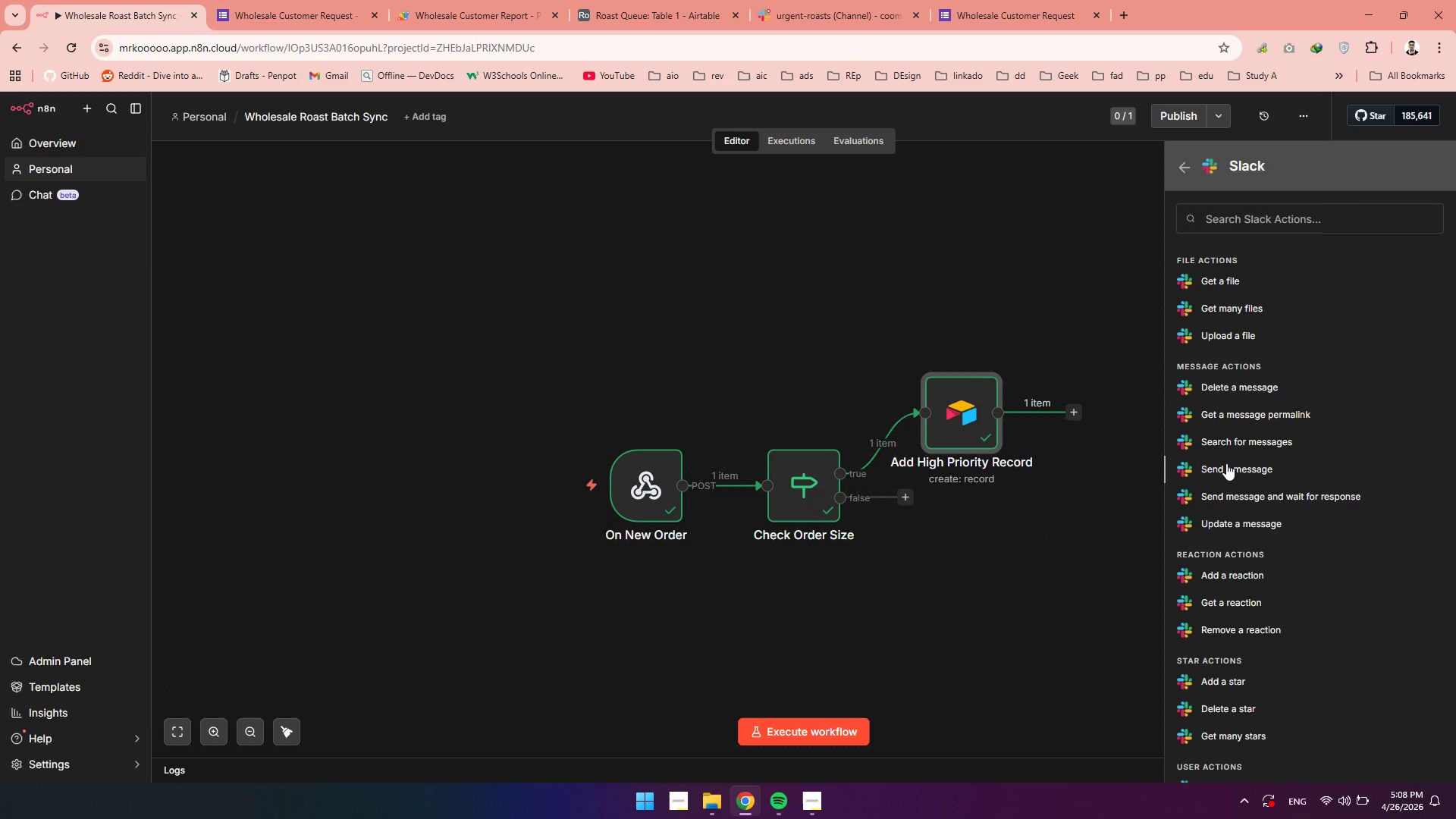 
left_click([1225, 463])
 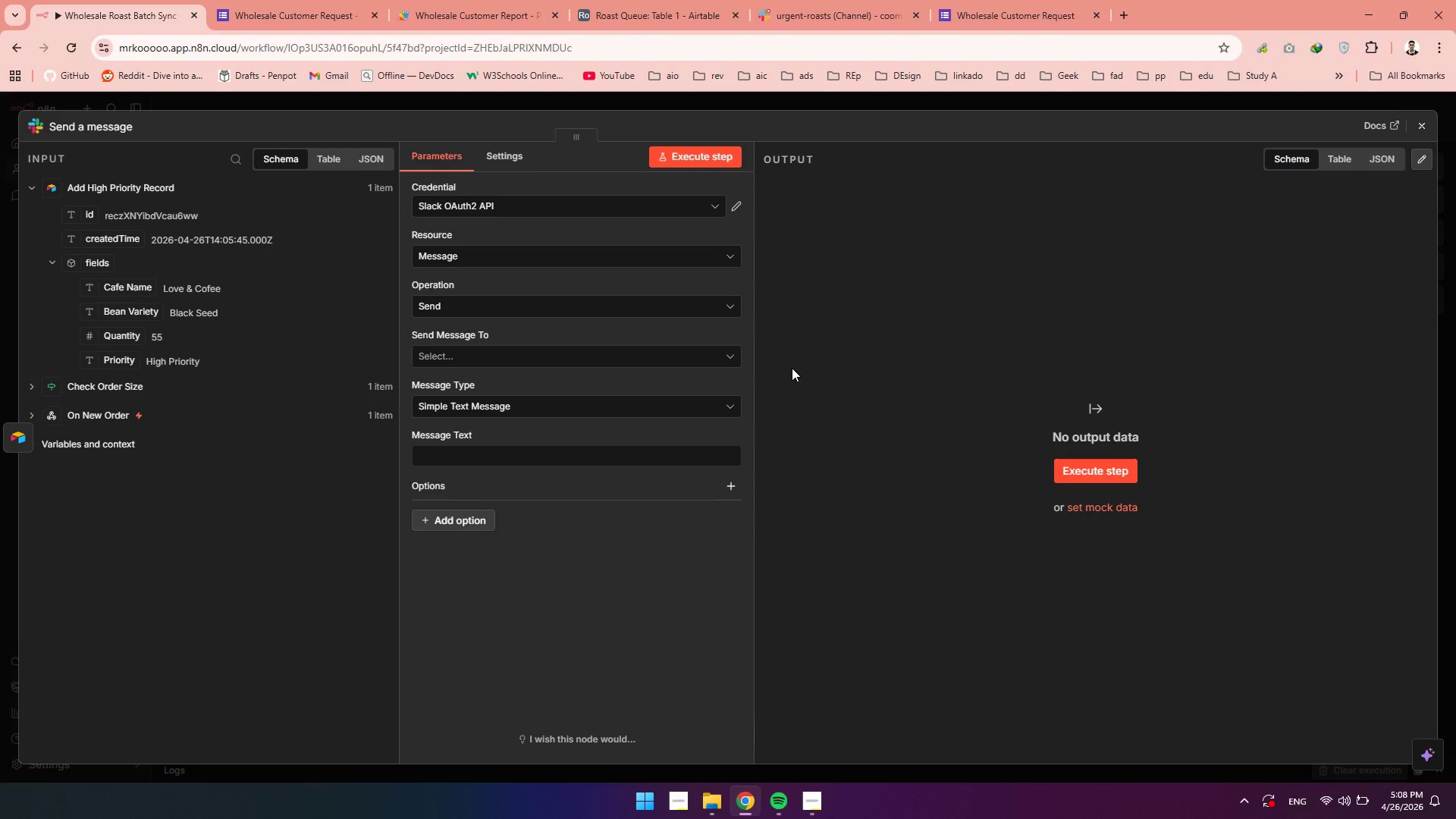 
left_click([493, 352])
 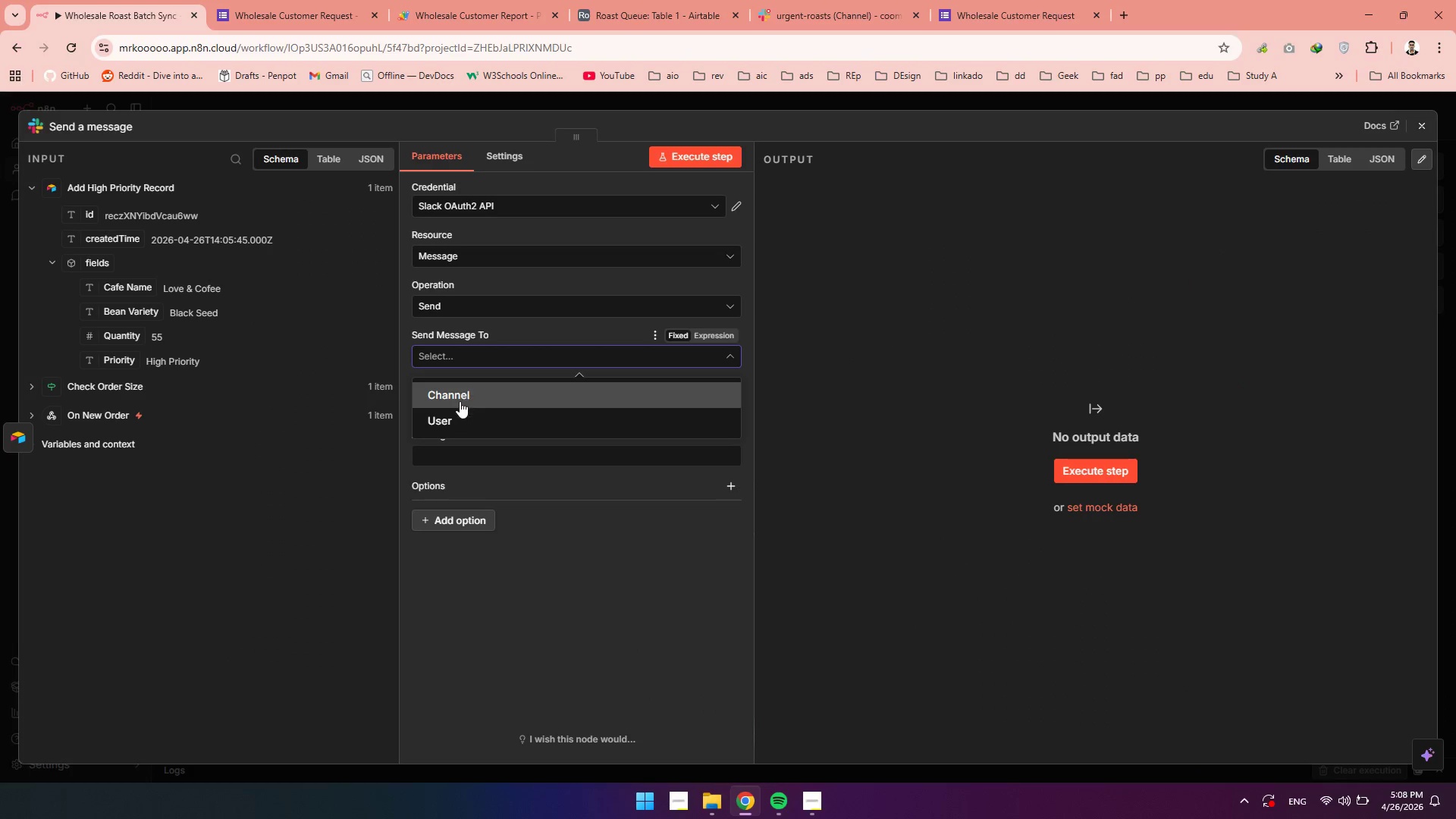 
left_click([460, 401])
 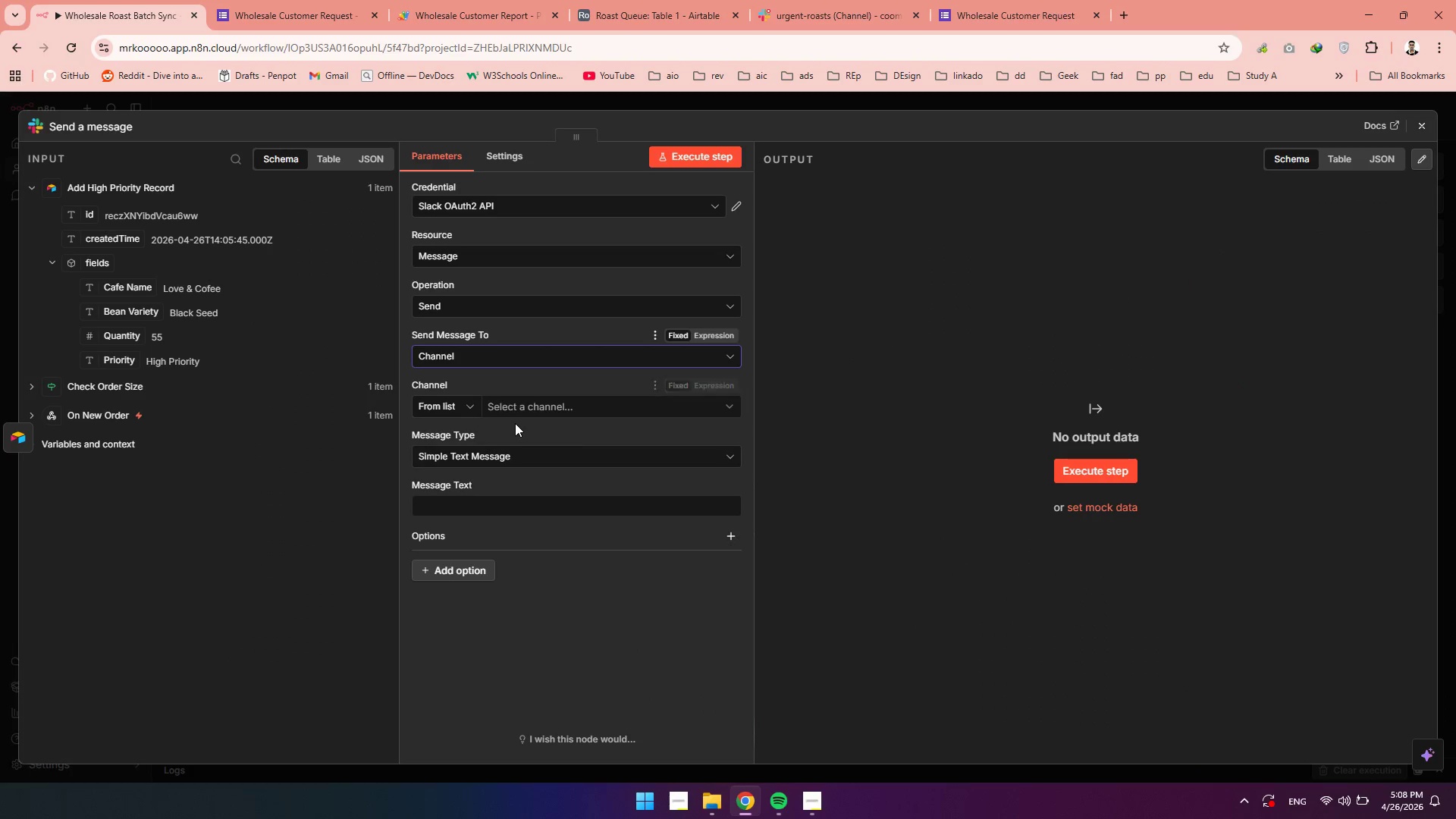 
left_click([516, 410])
 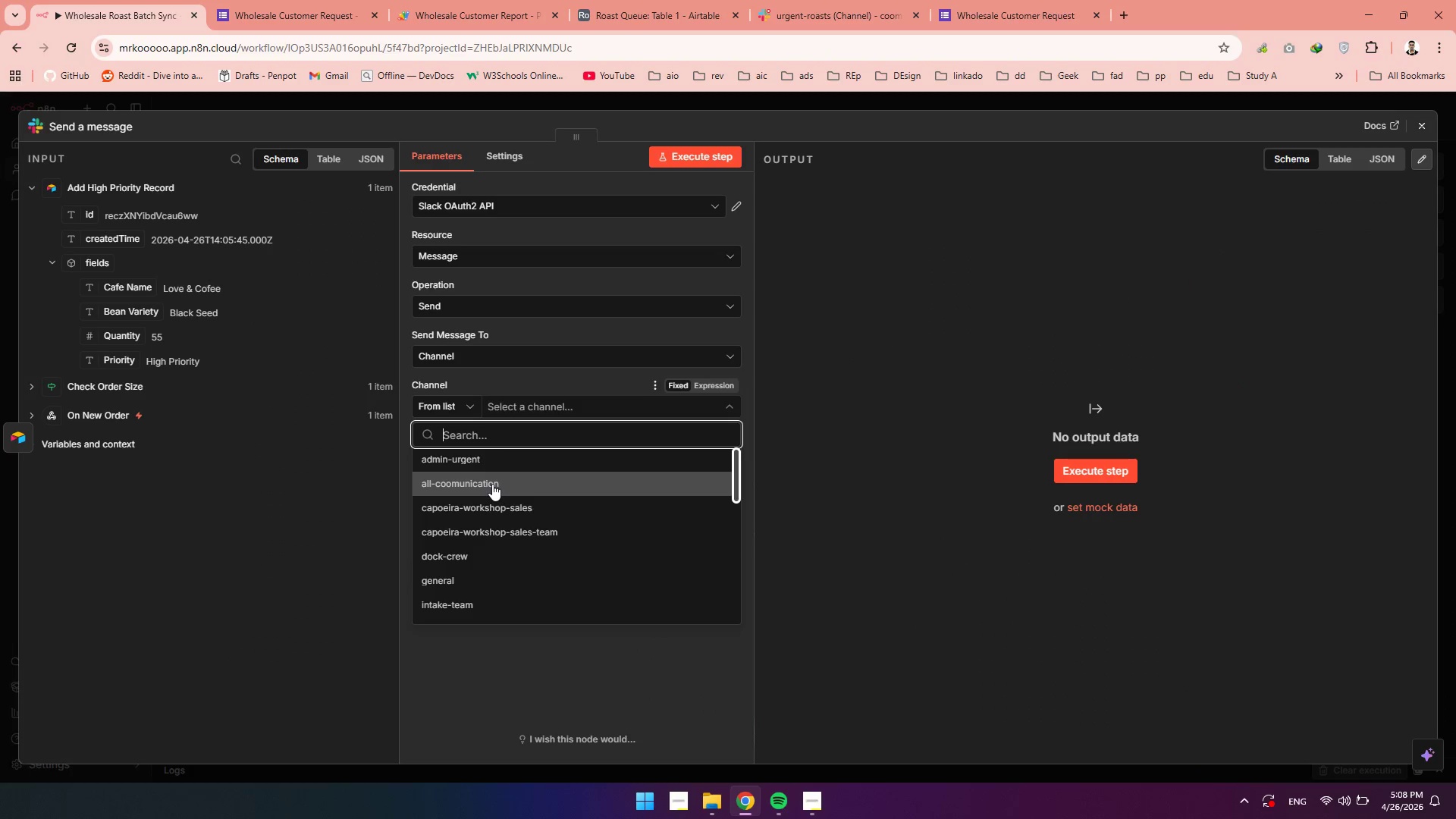 
scroll: coordinate [491, 476], scroll_direction: down, amount: 10.0
 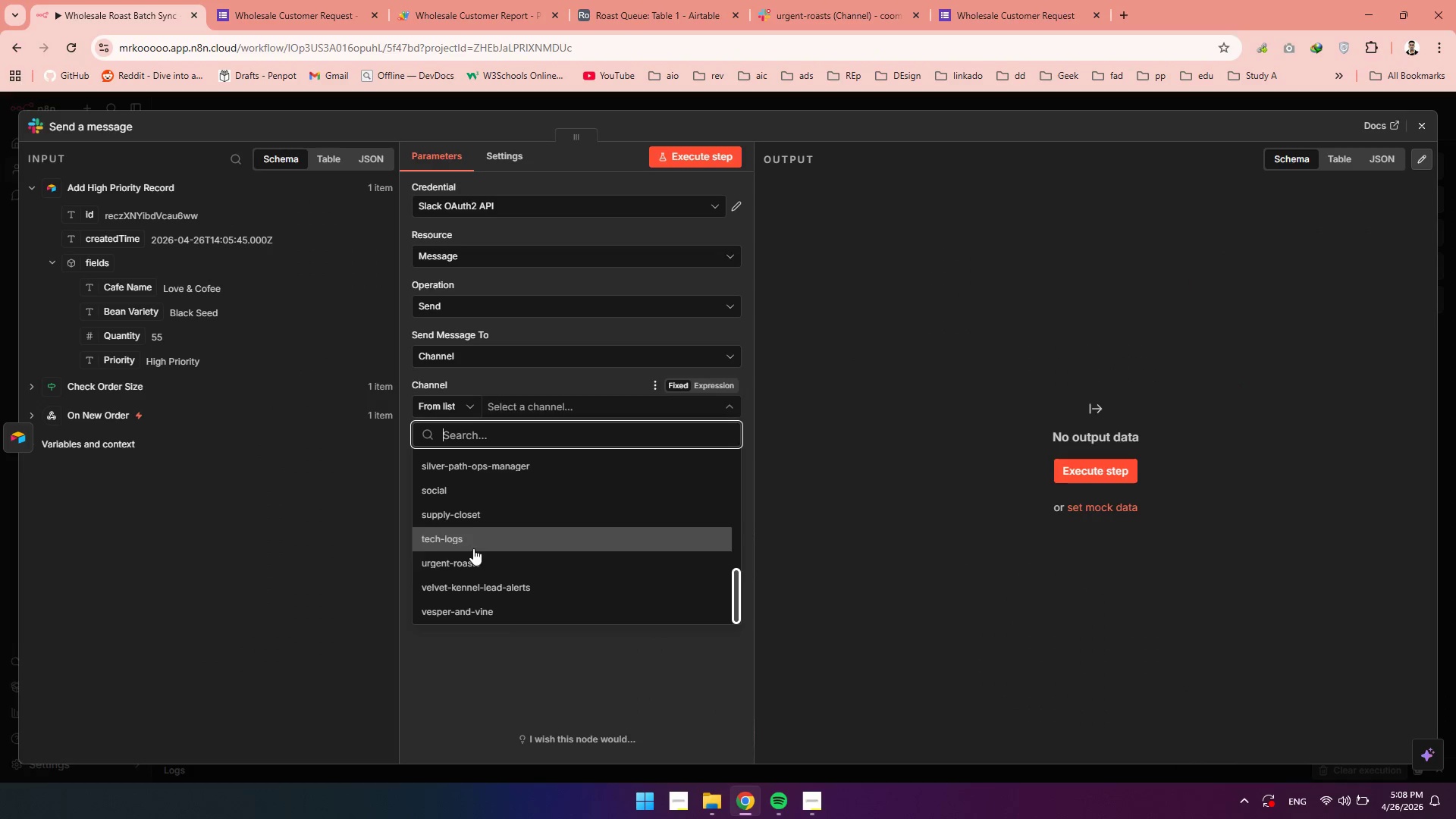 
left_click([469, 554])
 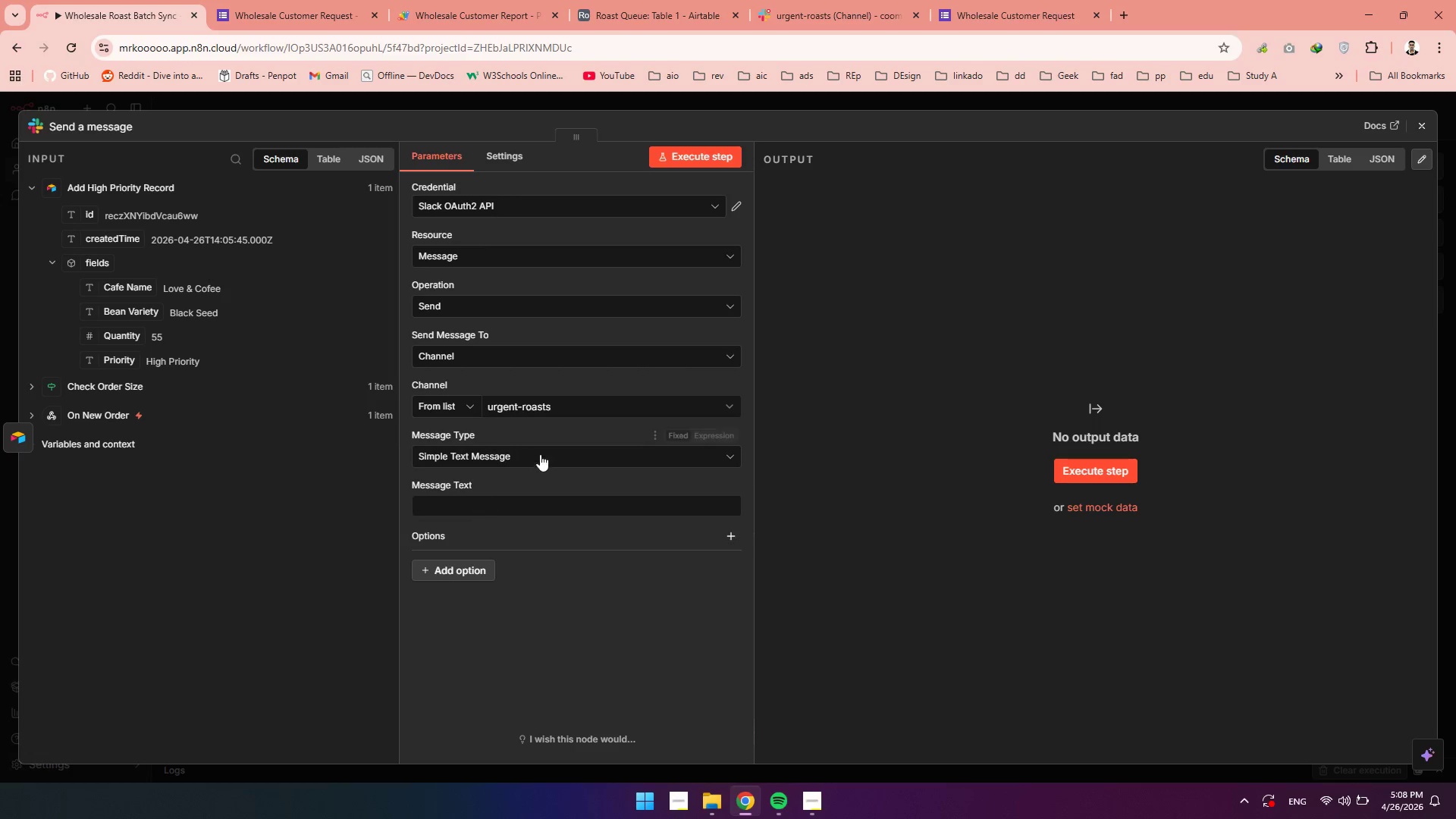 
left_click([540, 454])
 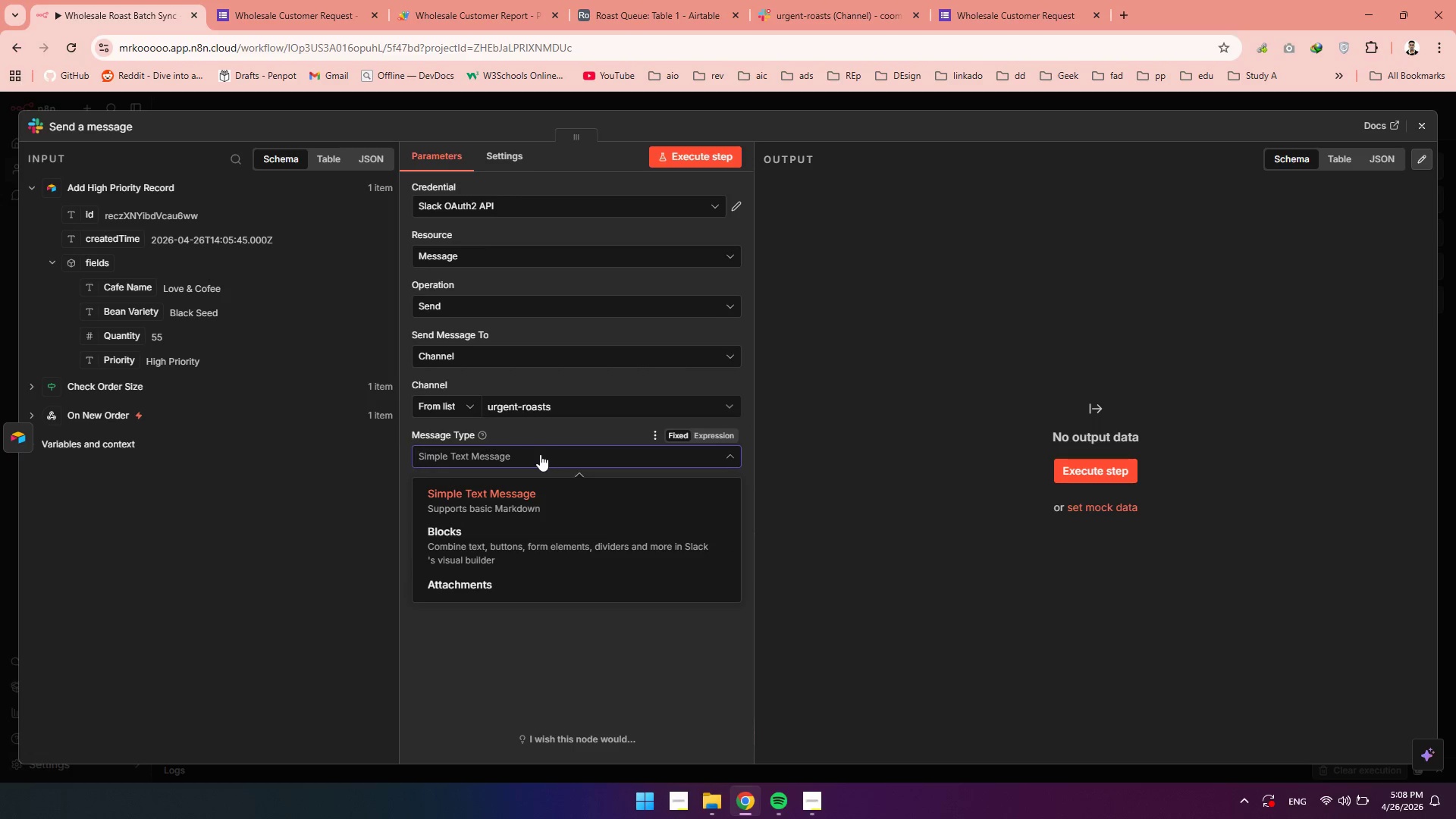 
left_click([540, 454])
 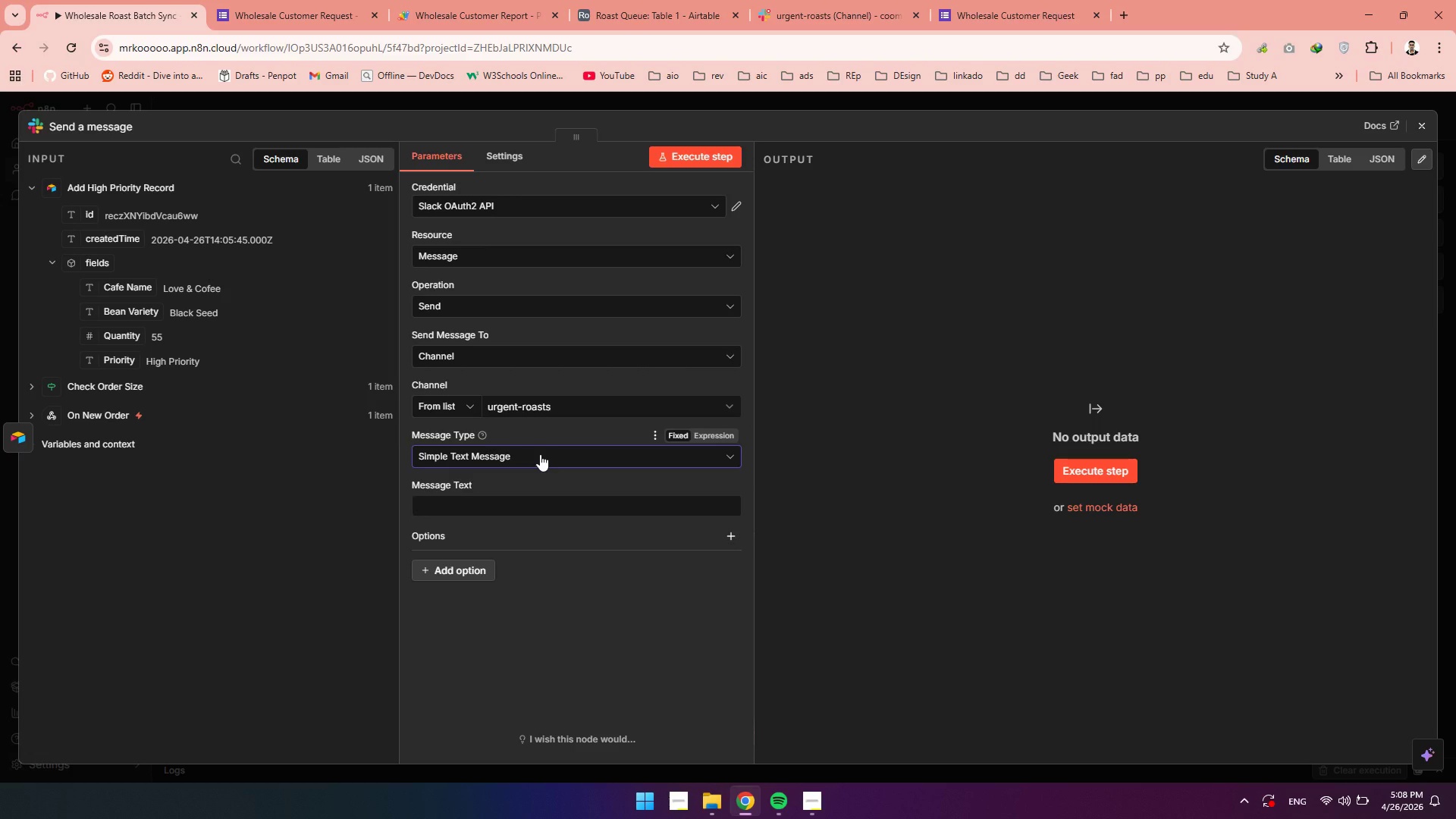 
left_click([810, 810])